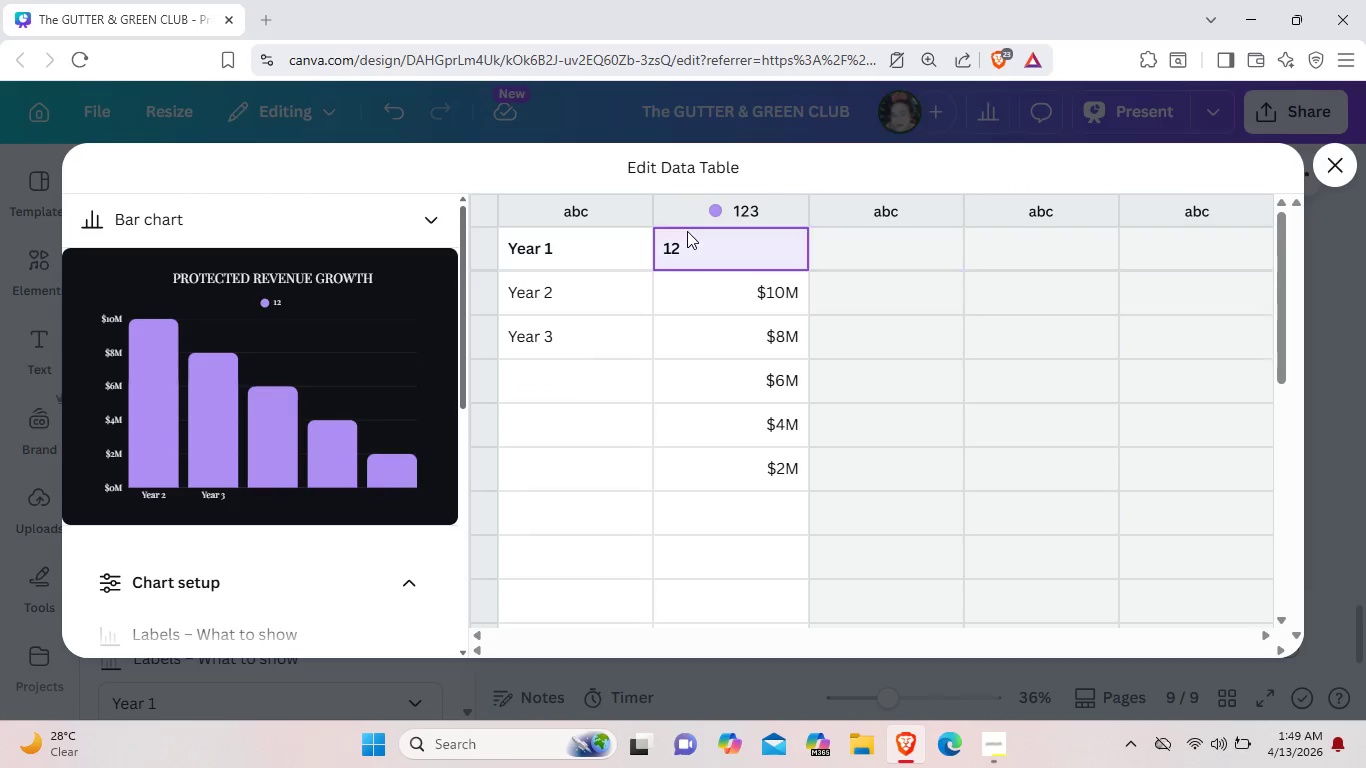 
double_click([687, 231])
 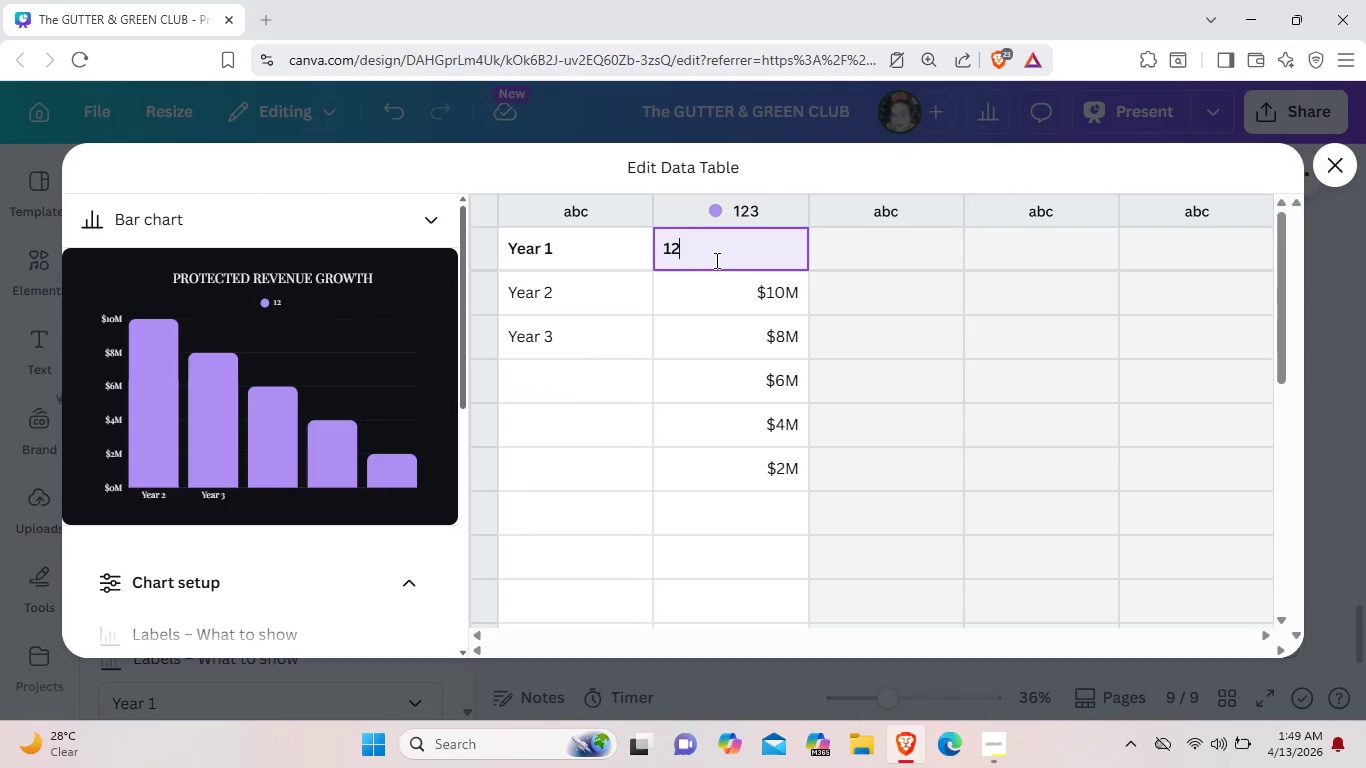 
key(Control+Z)
 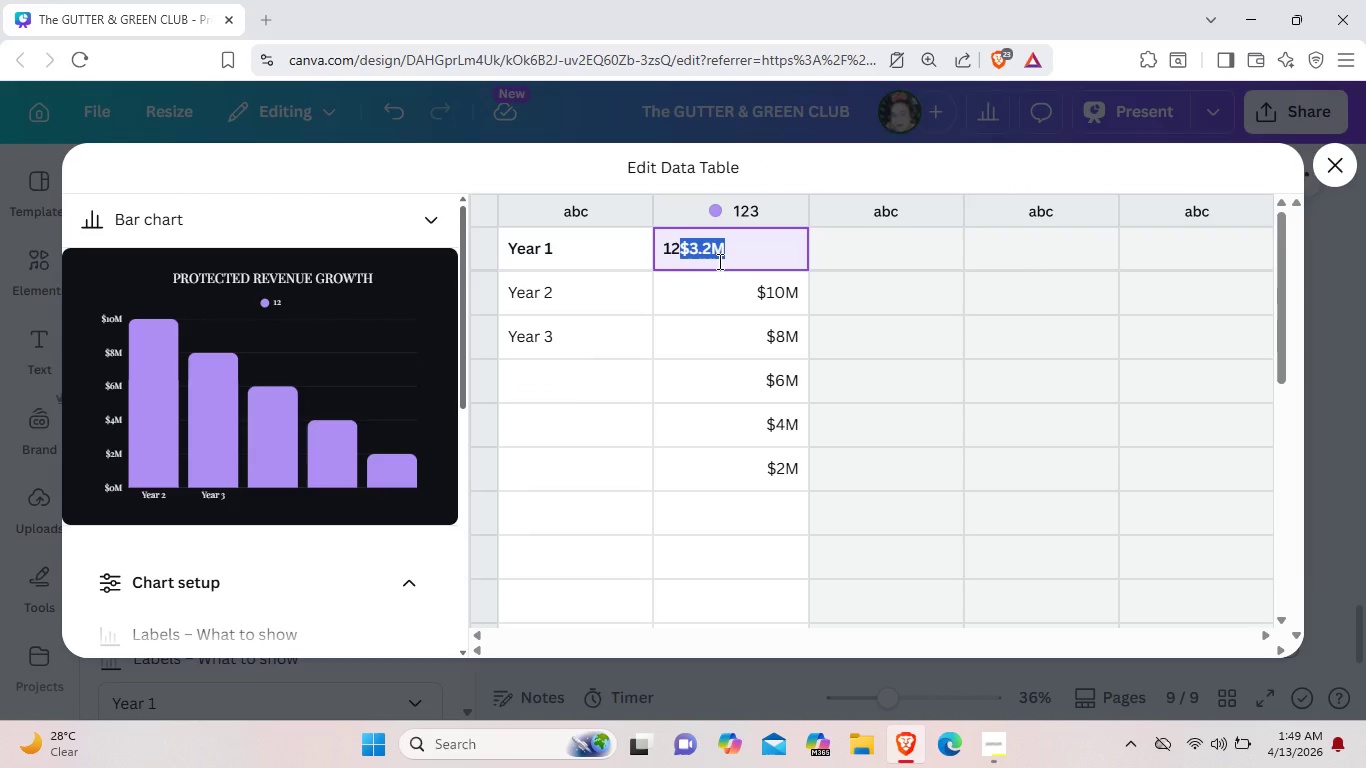 
key(Control+Z)
 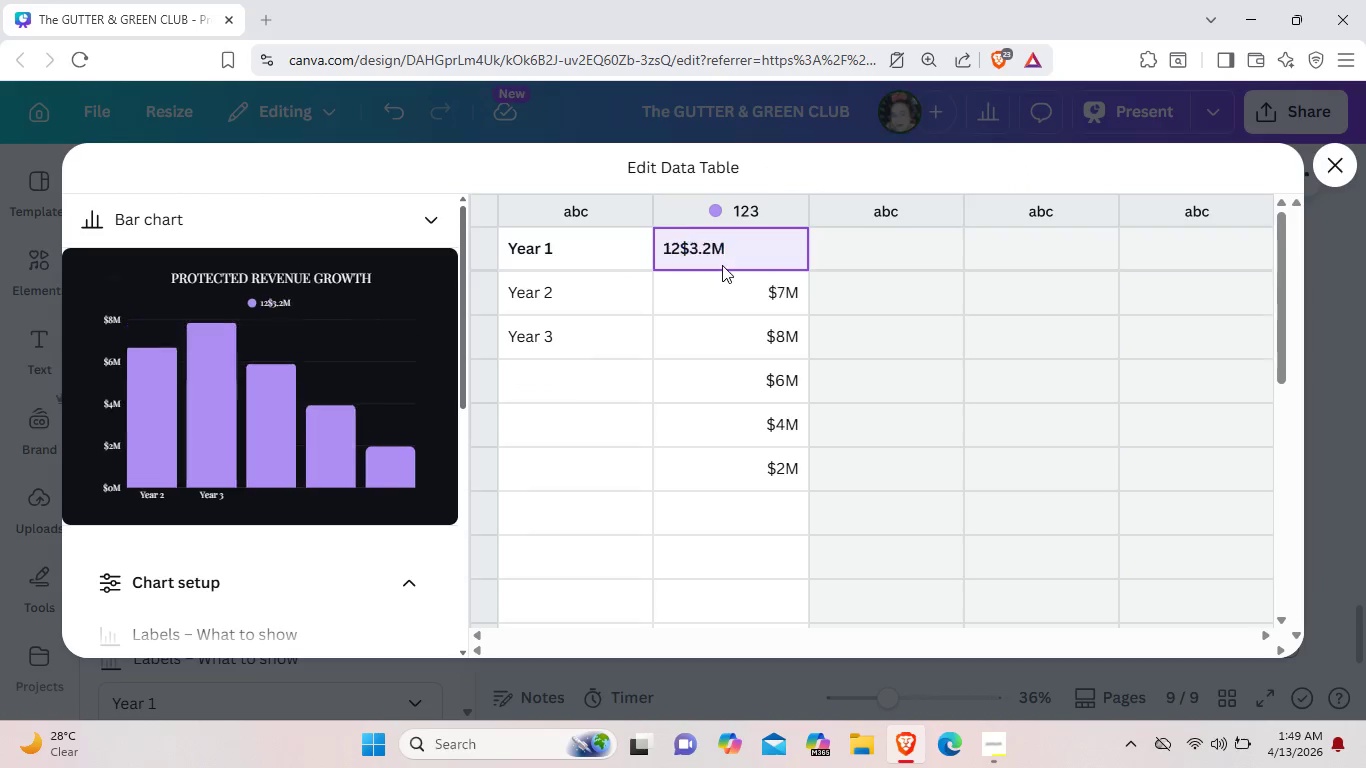 
key(Control+Z)
 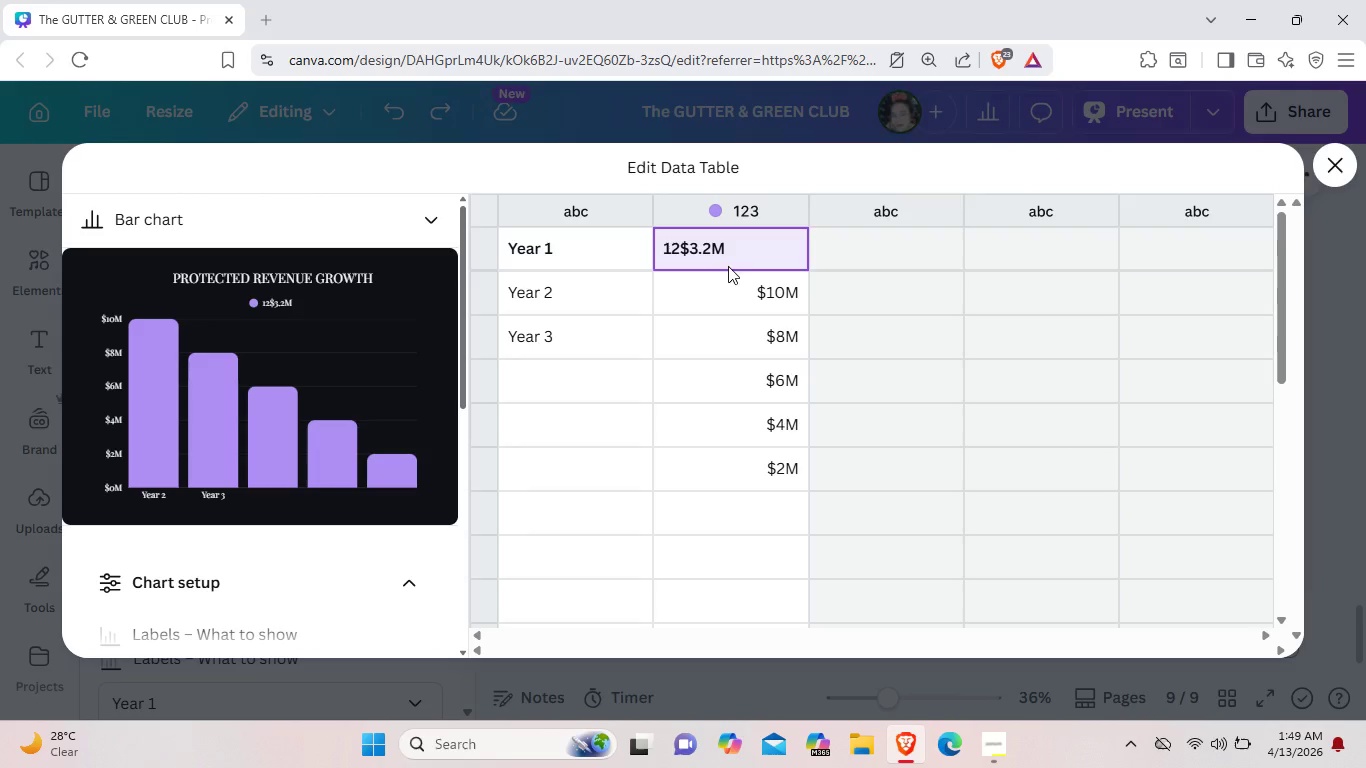 
left_click([738, 243])
 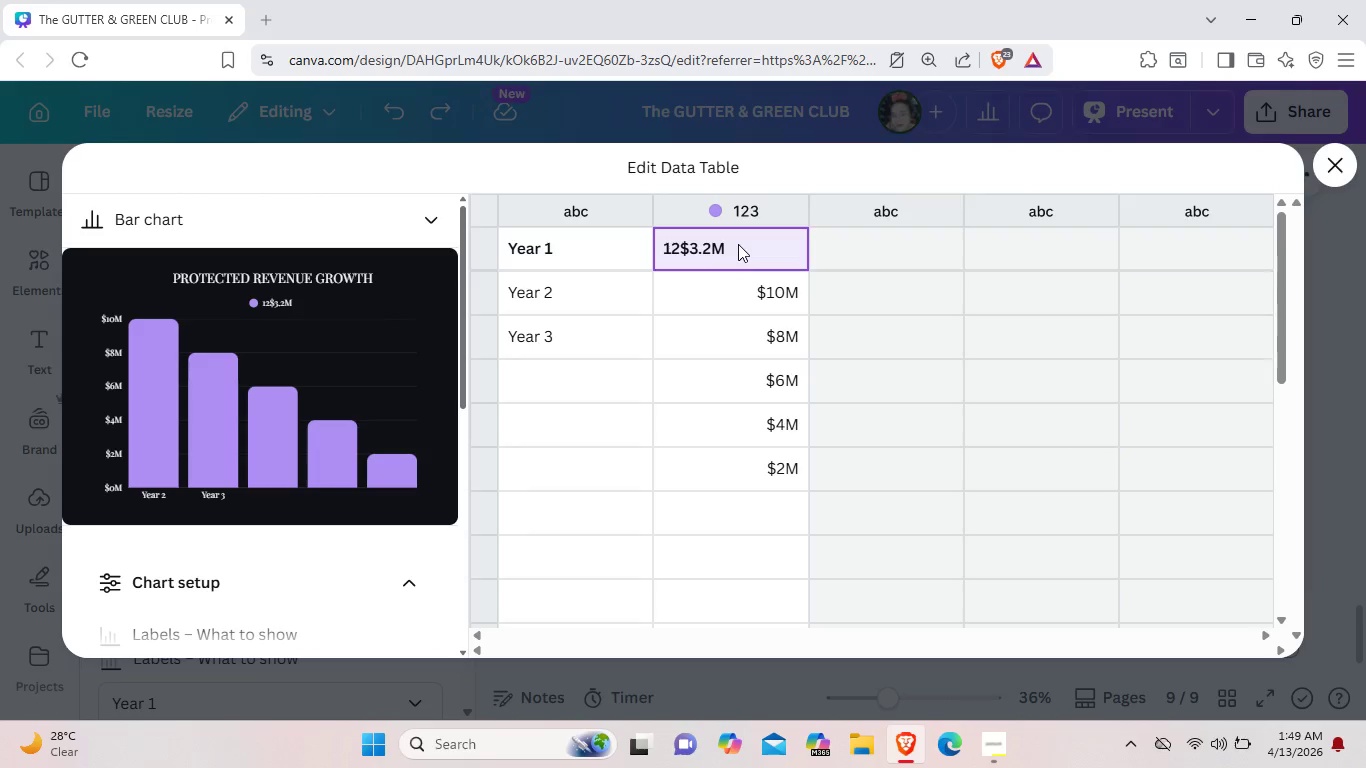 
double_click([738, 244])
 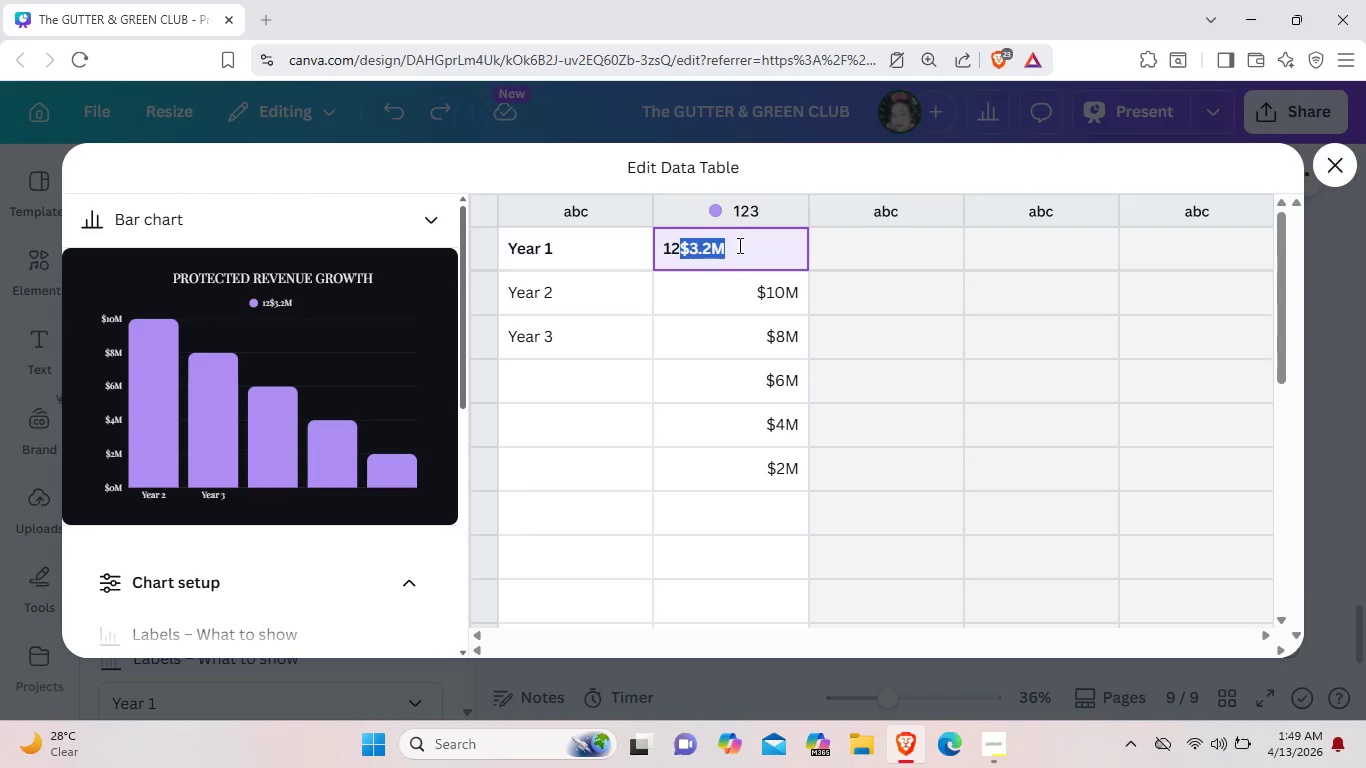 
left_click_drag(start_coordinate=[738, 245], to_coordinate=[663, 247])
 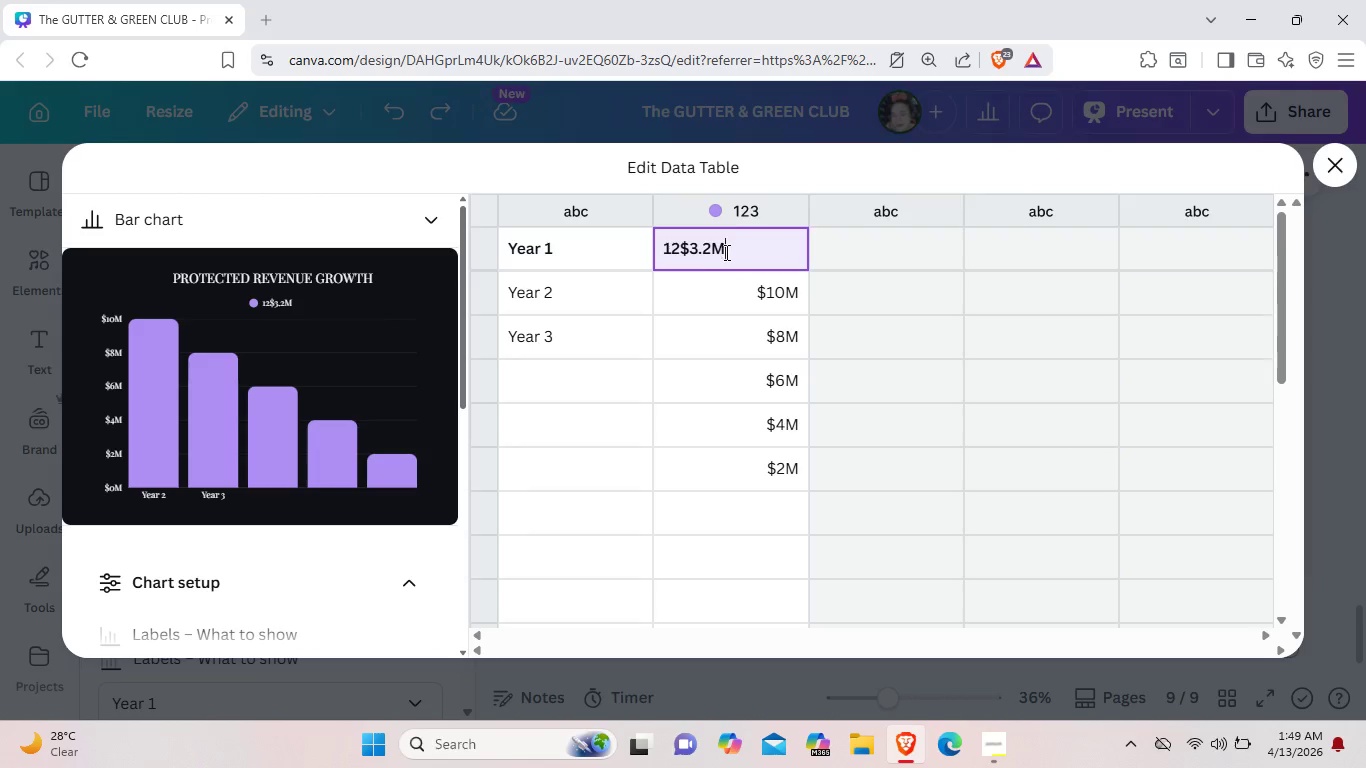 
left_click_drag(start_coordinate=[729, 252], to_coordinate=[670, 252])
 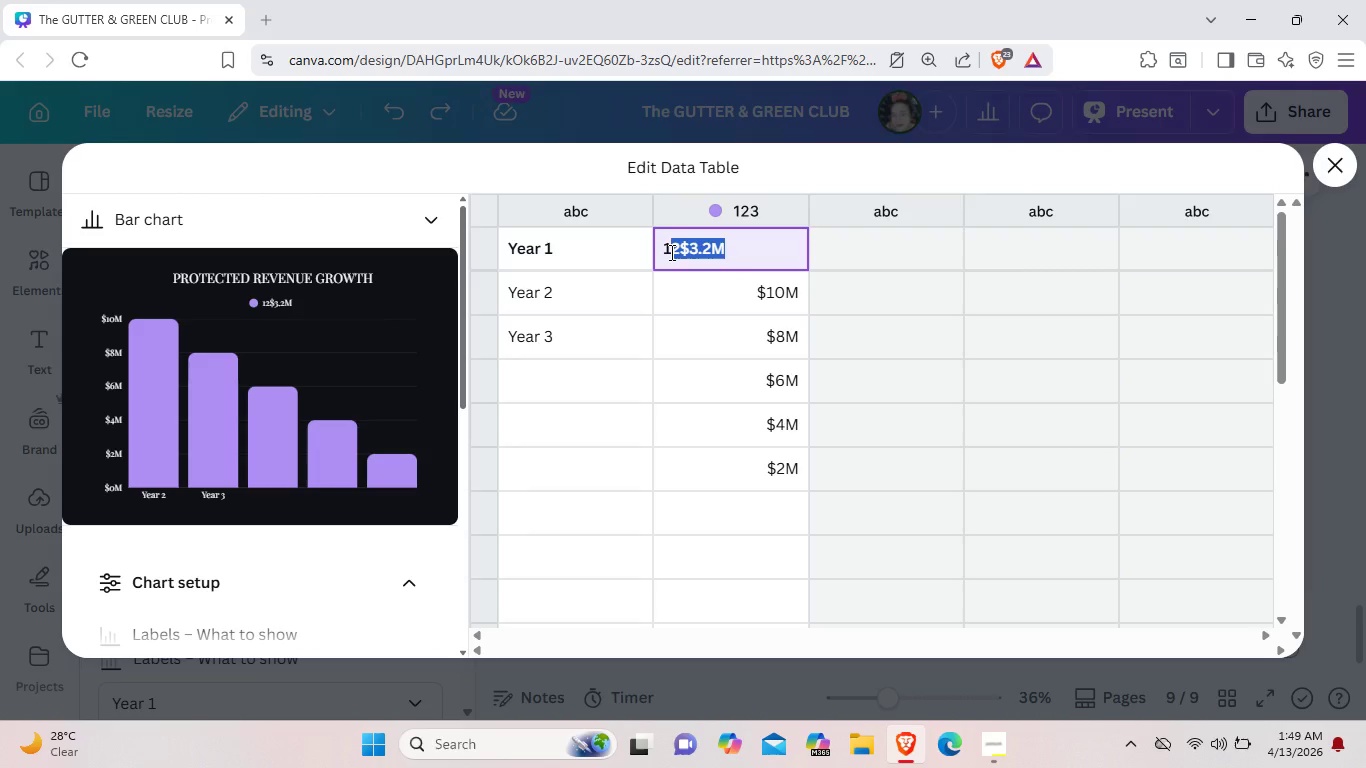 
key(Control+Z)
 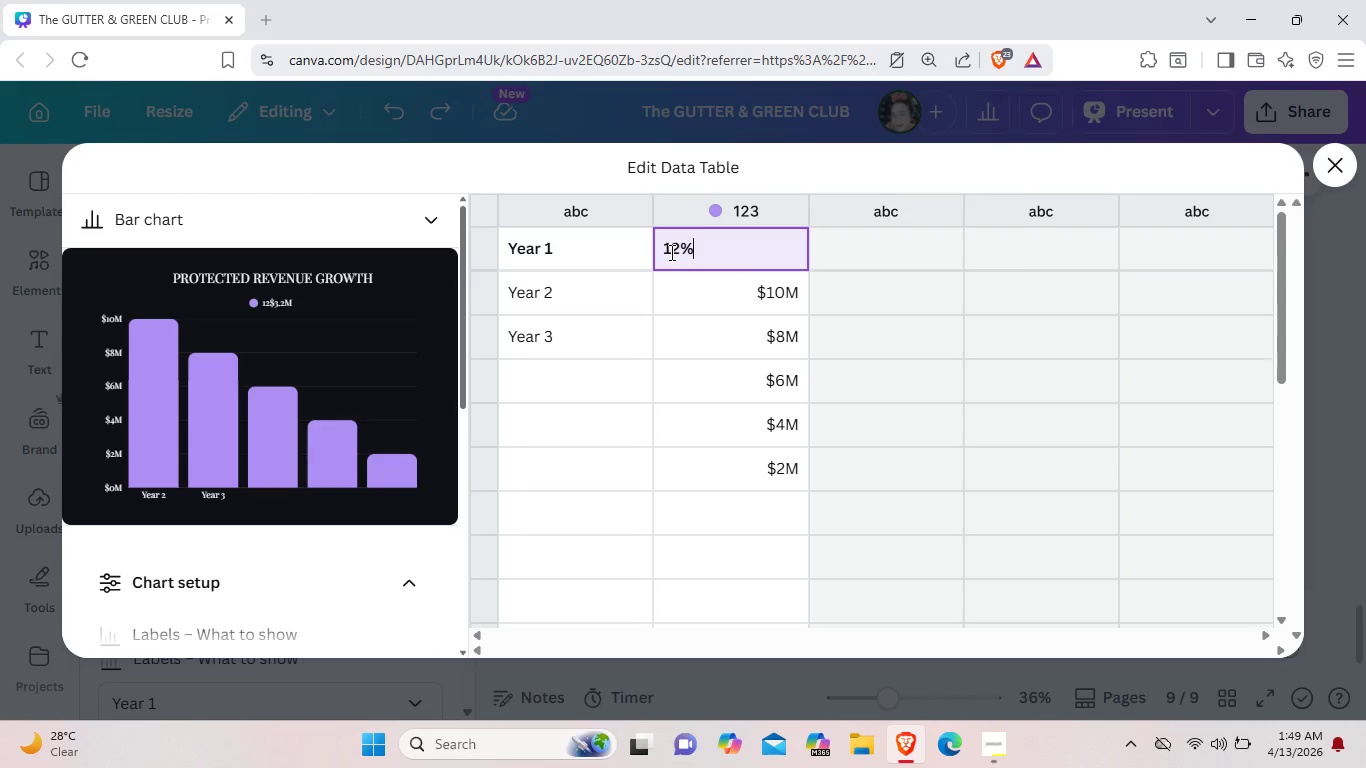 
key(Control+Z)
 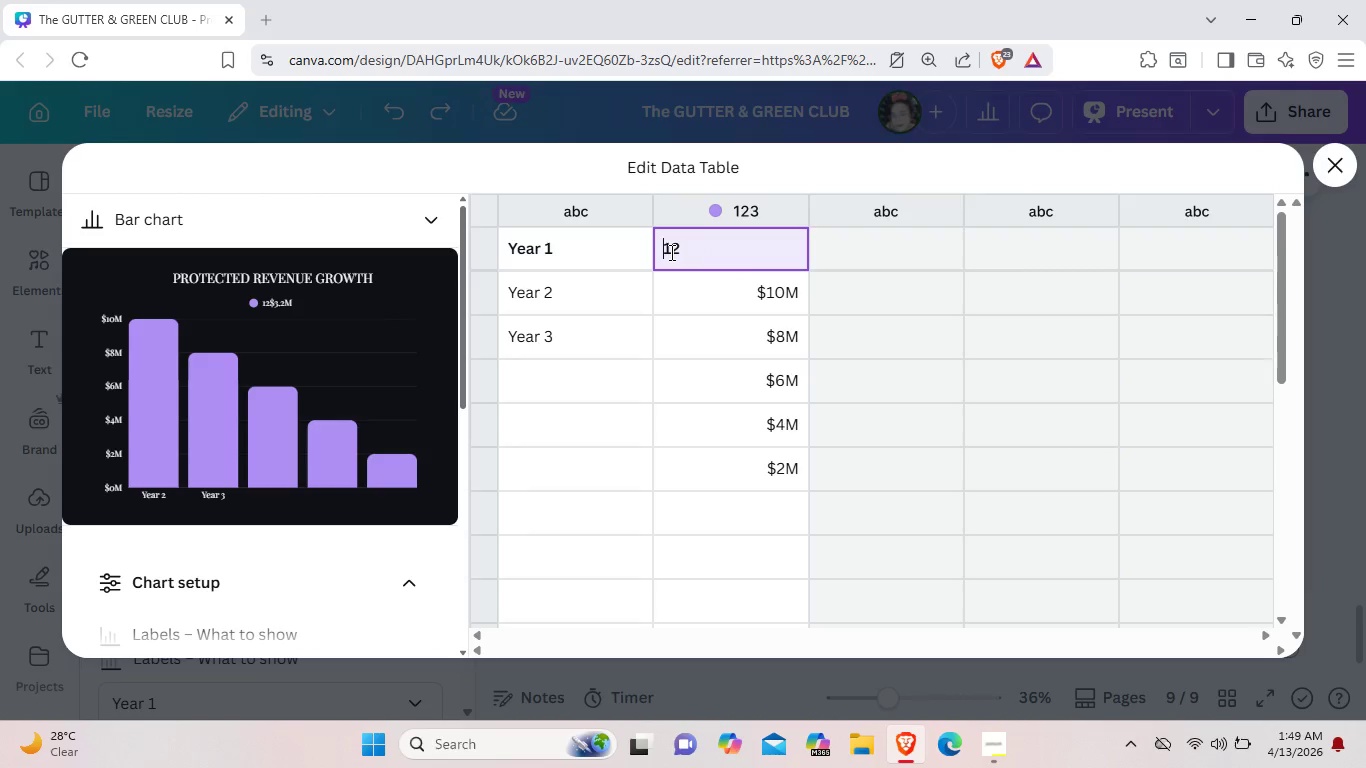 
key(Control+Z)
 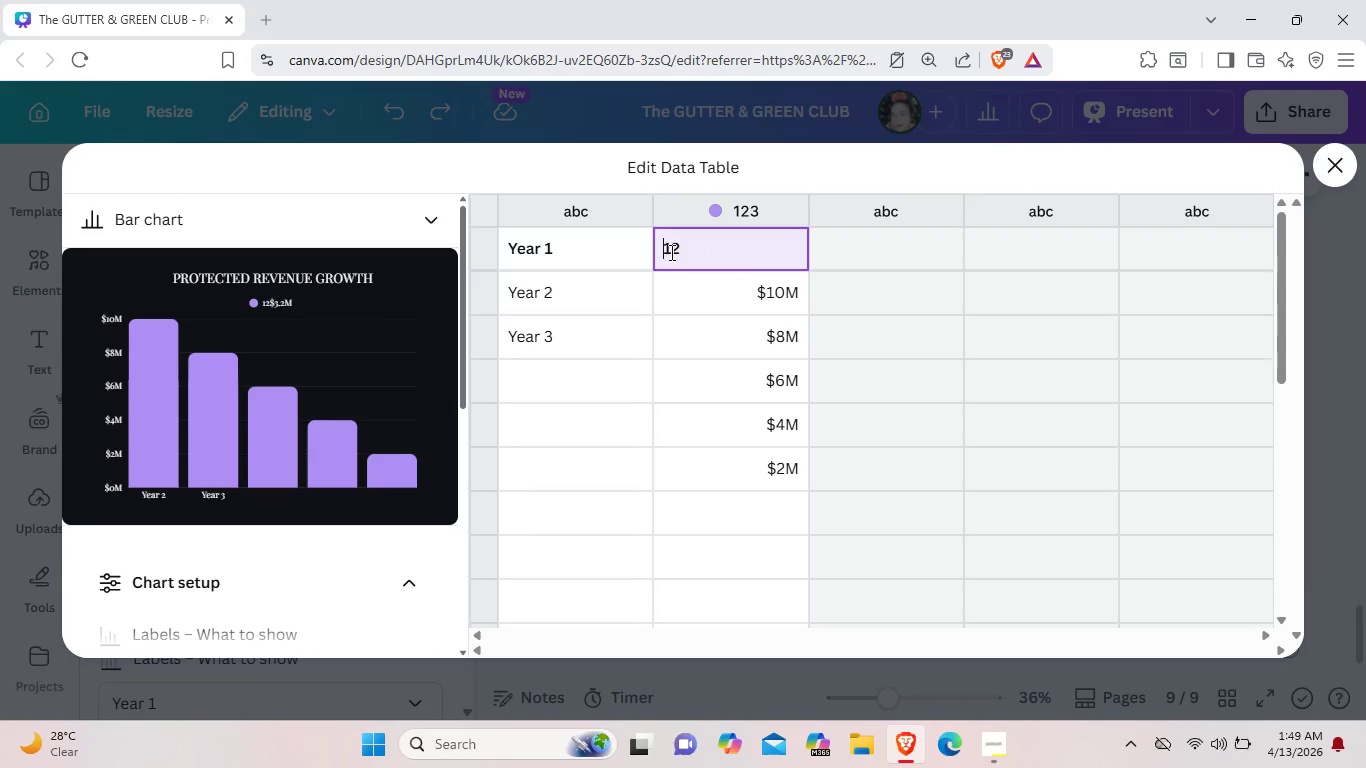 
key(Control+Z)
 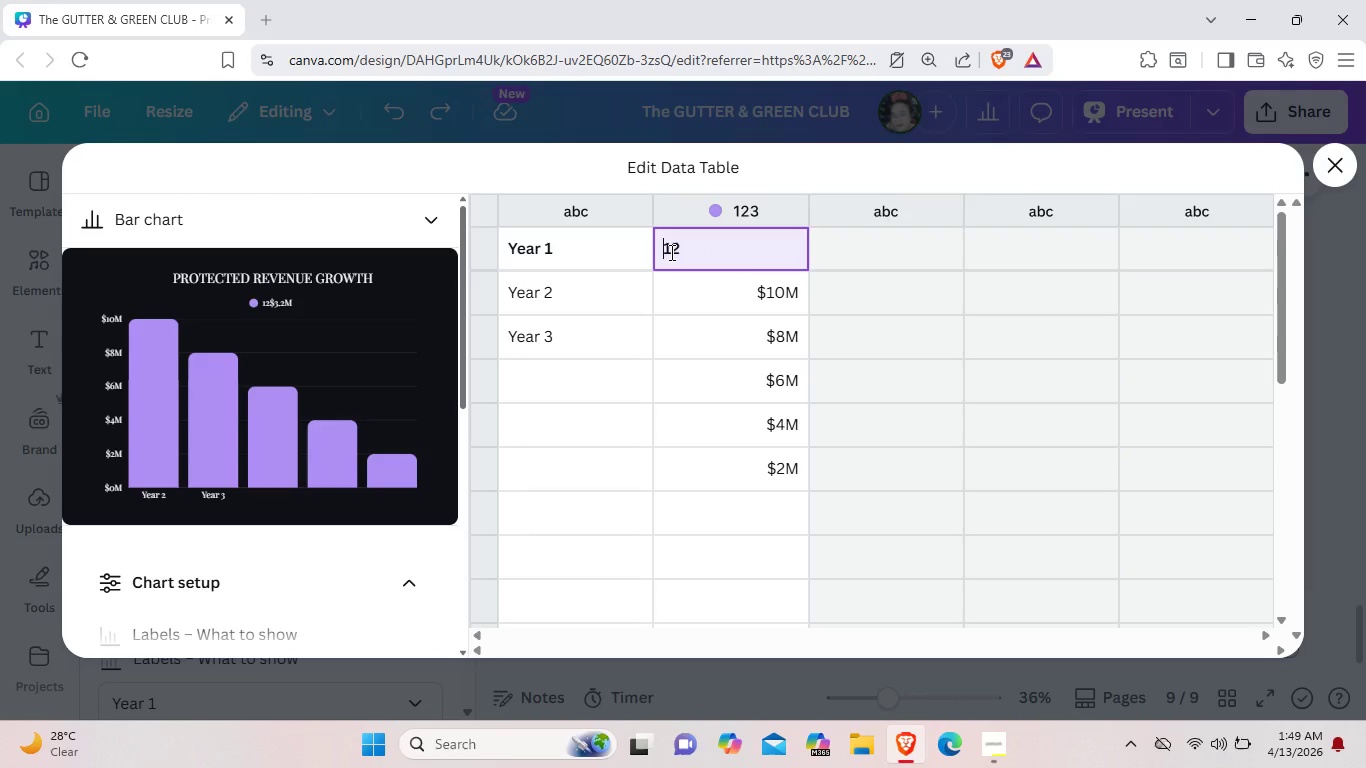 
key(Control+Z)
 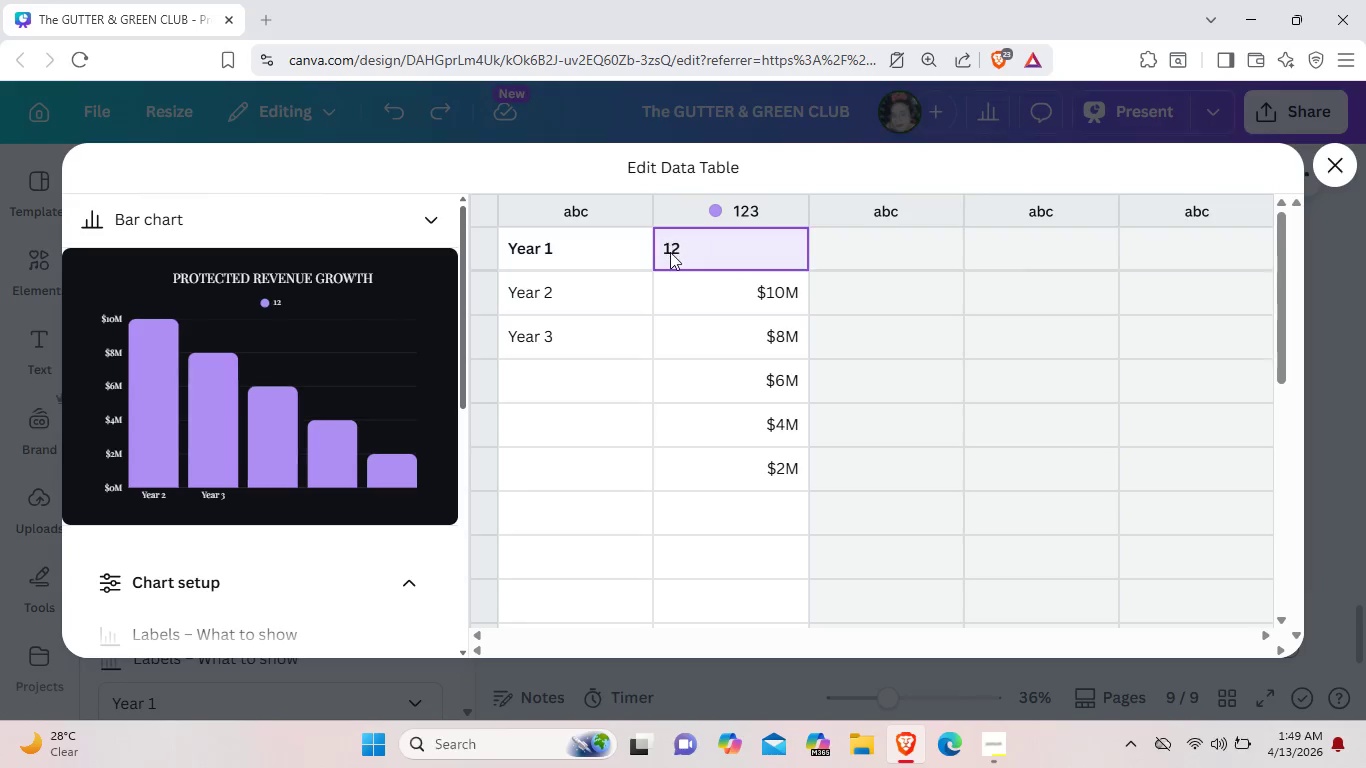 
key(Control+Z)
 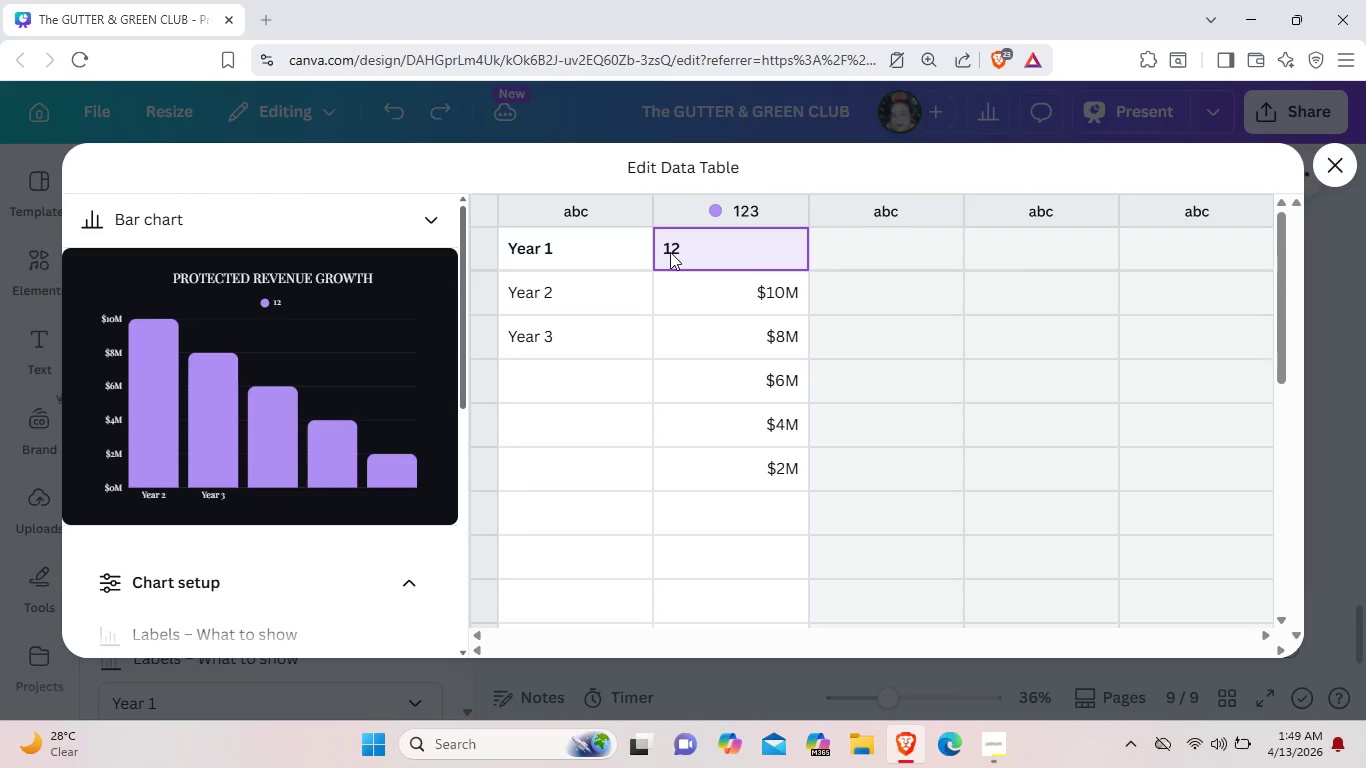 
key(Control+Z)
 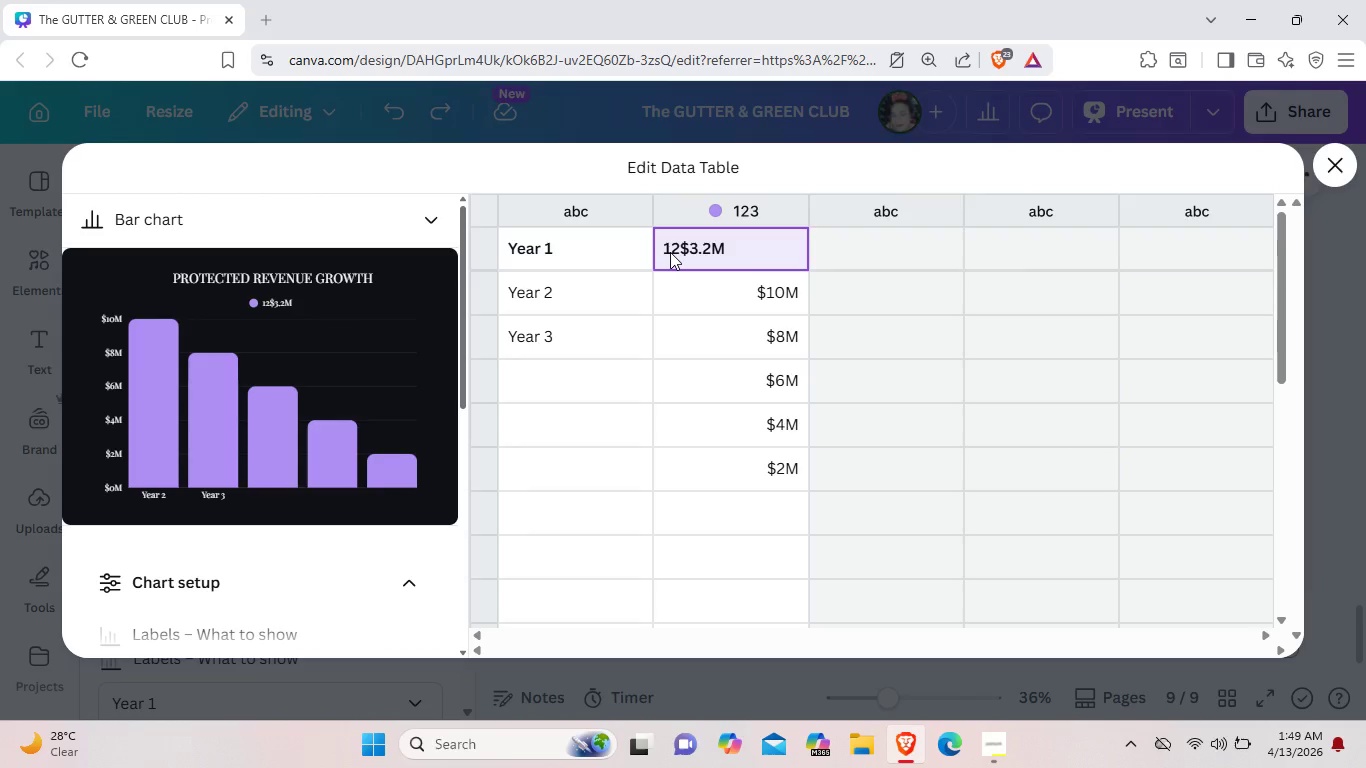 
key(Control+Z)
 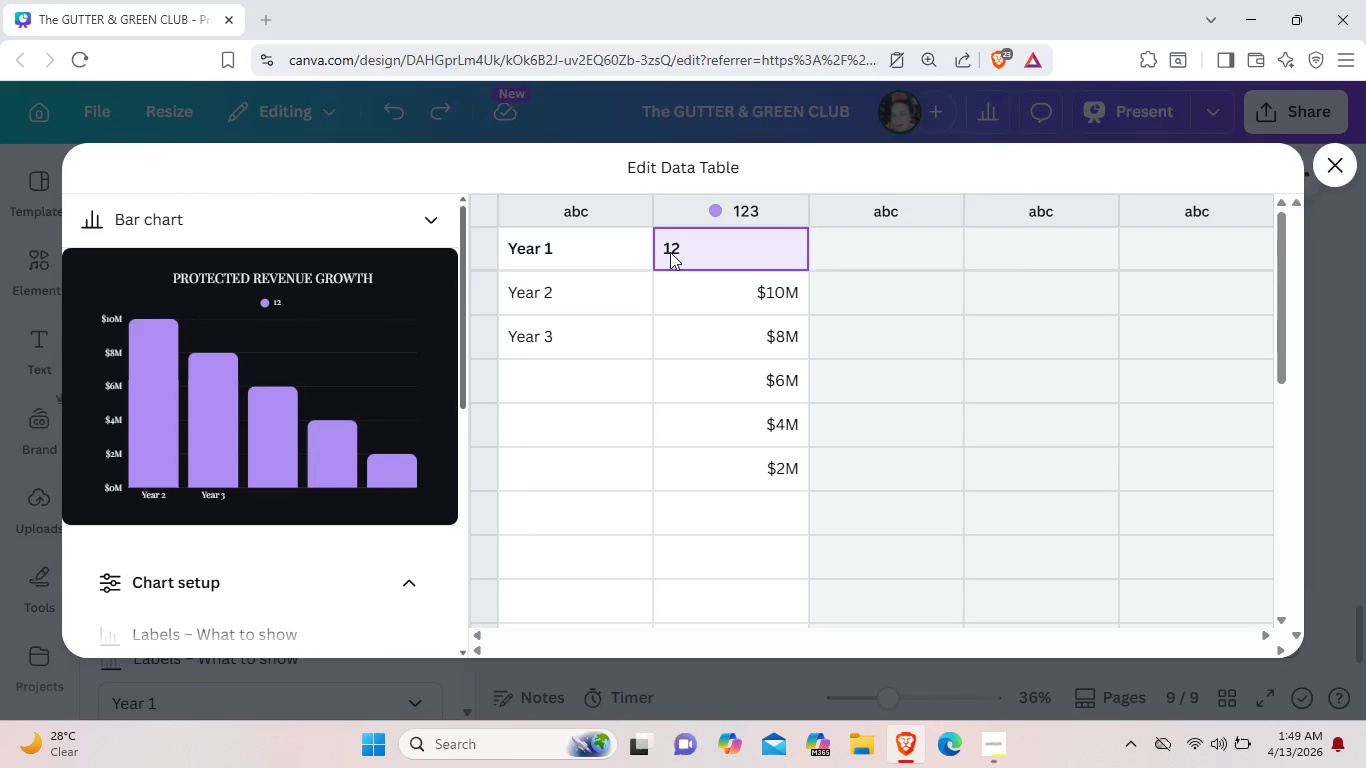 
key(Control+Z)
 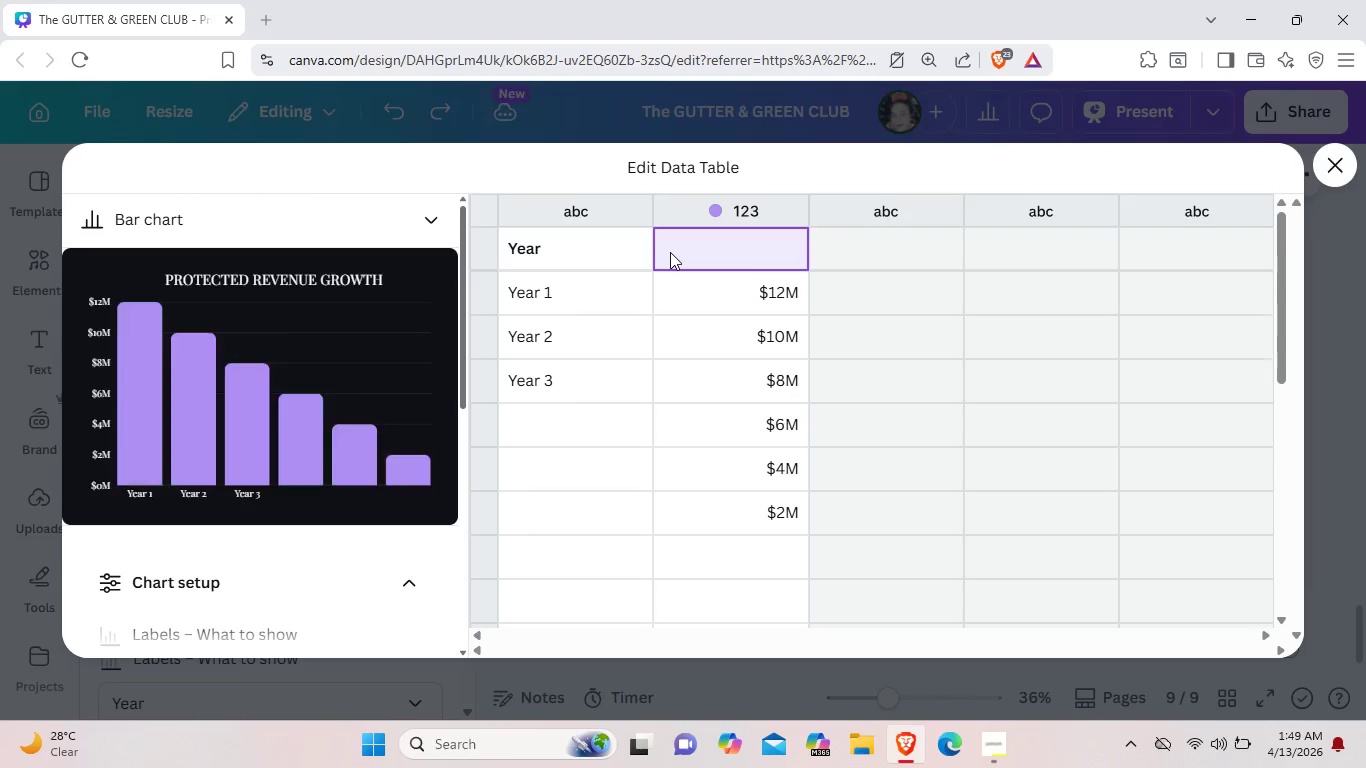 
key(Control+Z)
 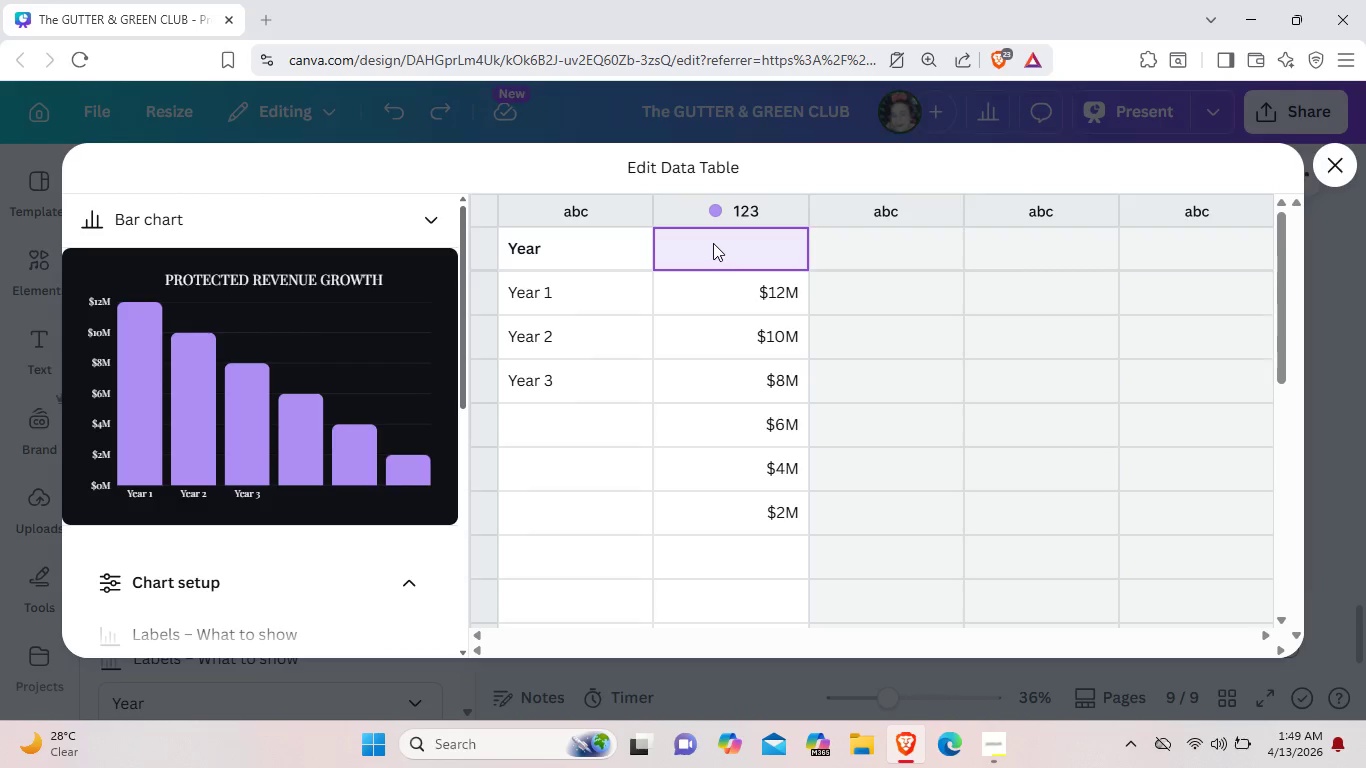 
double_click([713, 243])
 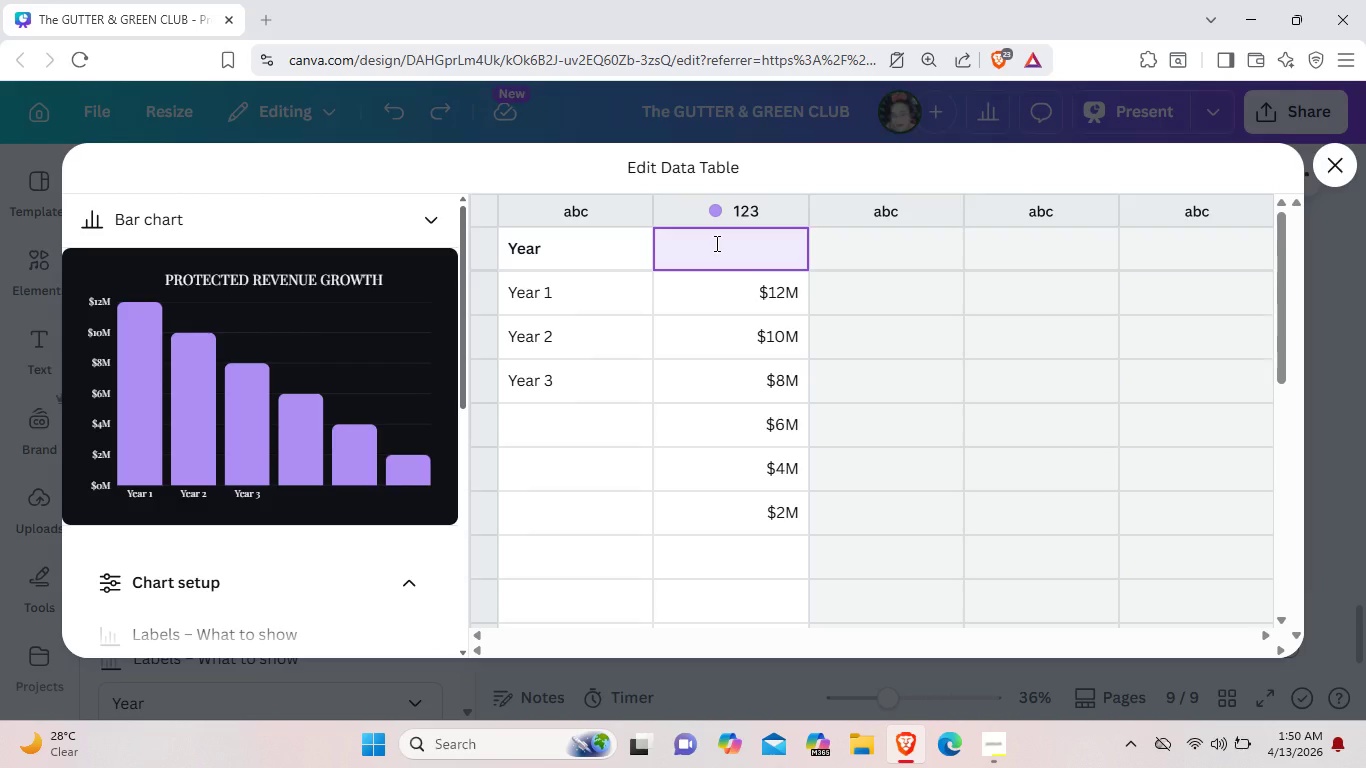 
wait(8.38)
 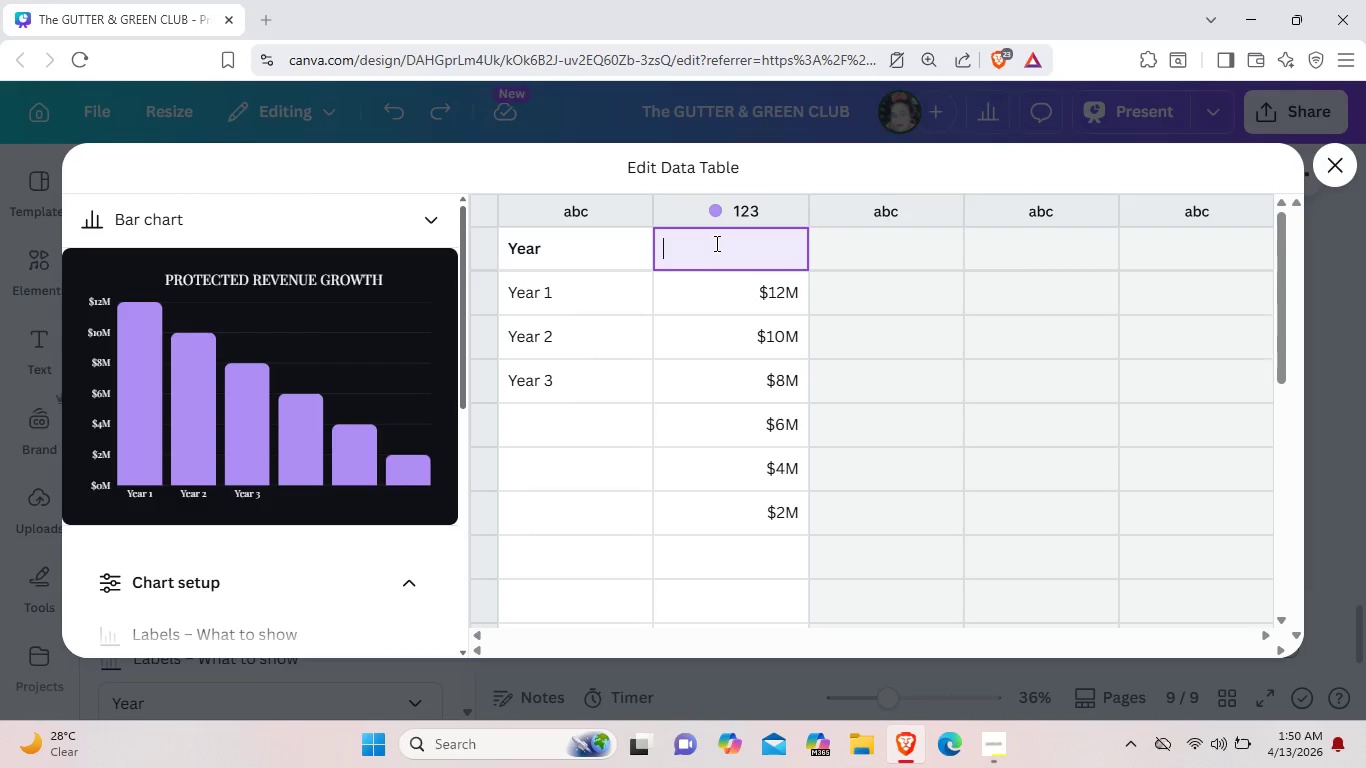 
type($3.2M )
 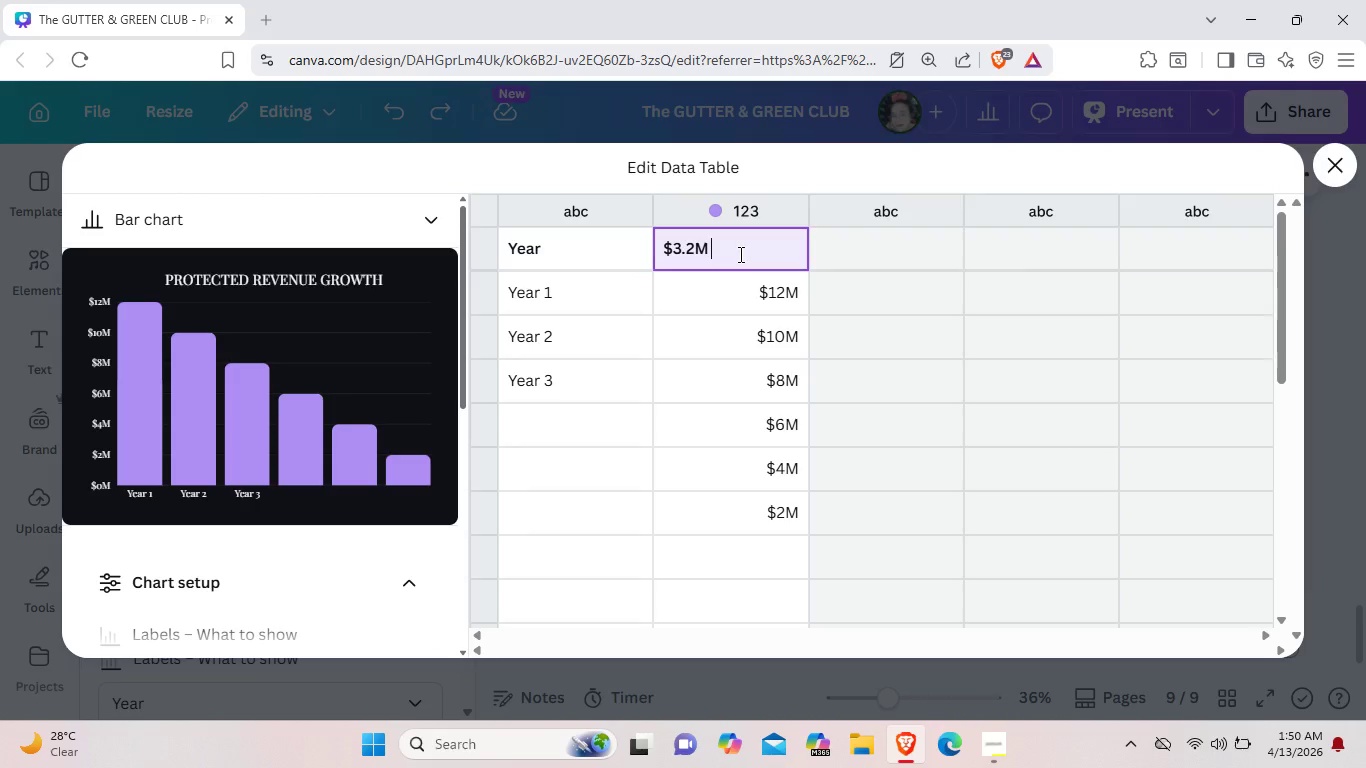 
key(Space)
 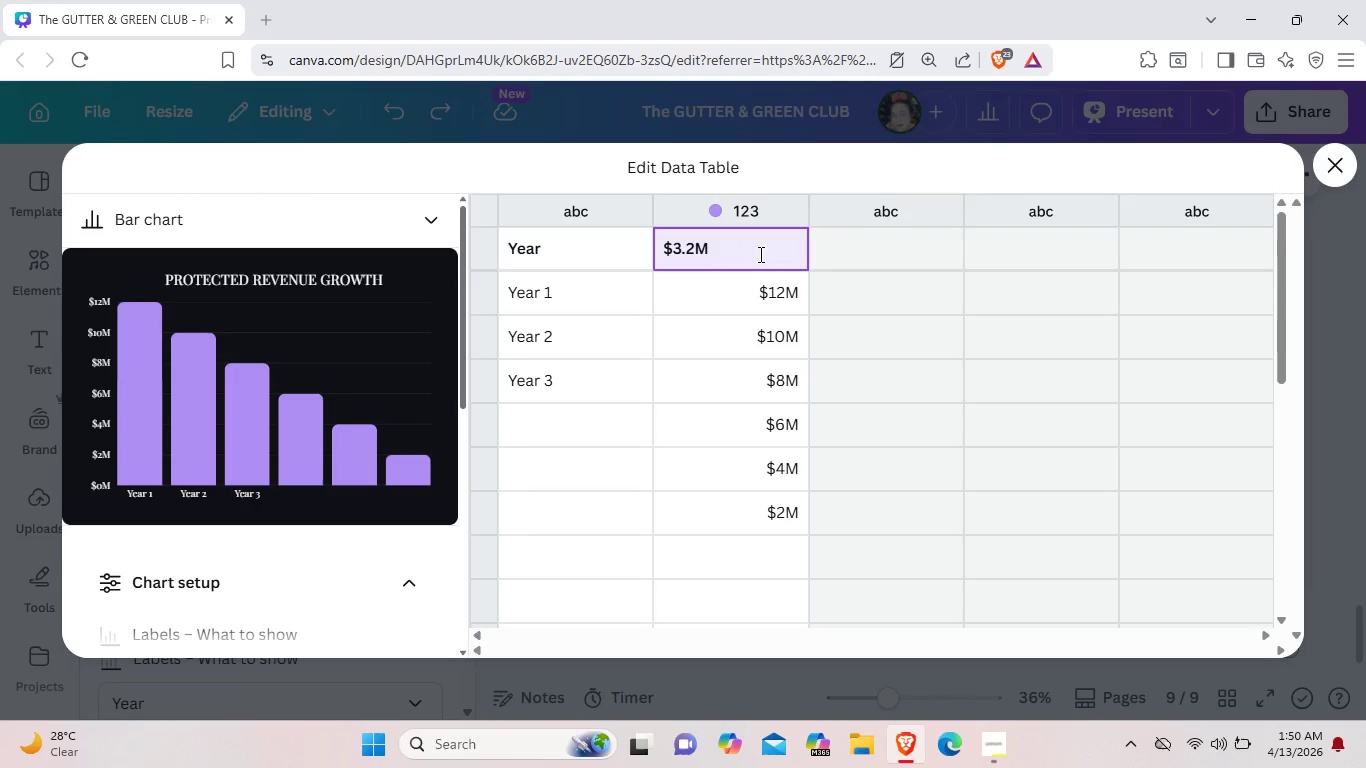 
double_click([872, 239])
 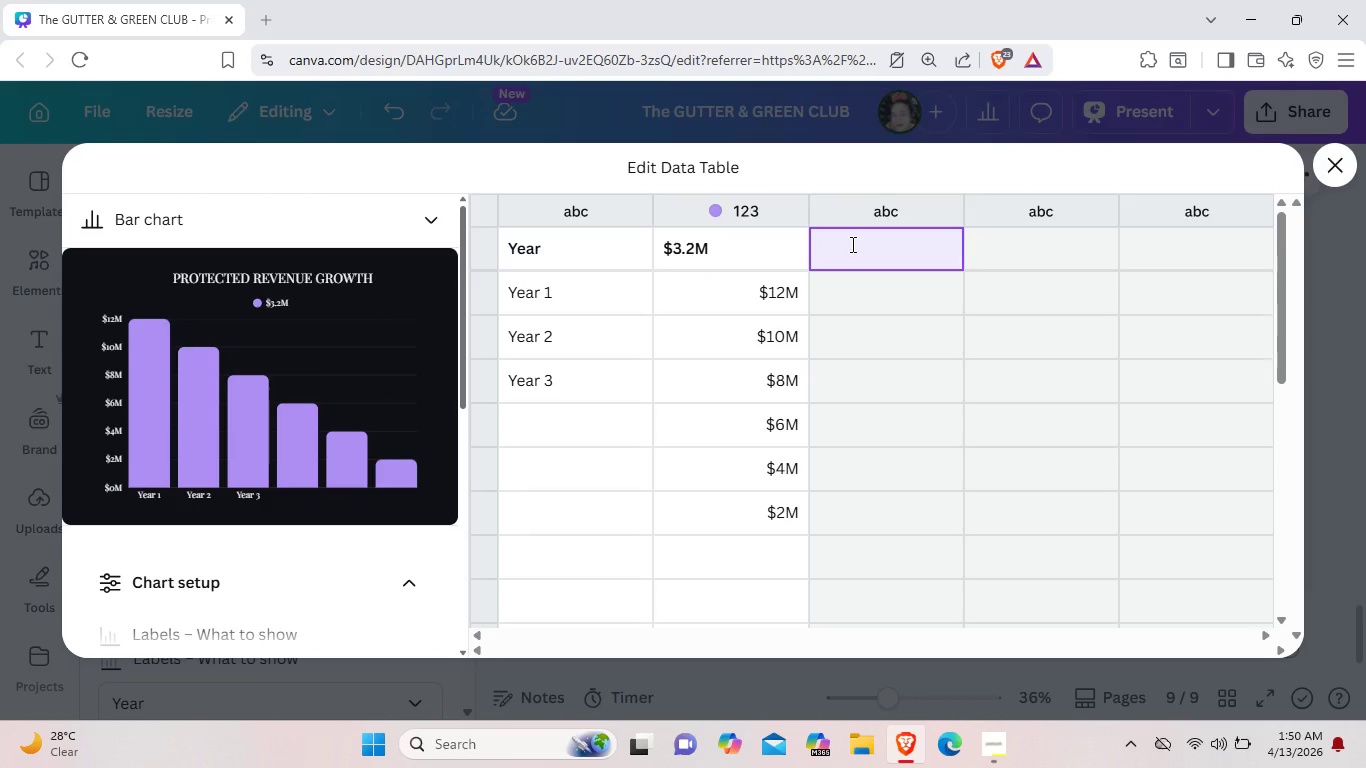 
wait(7.03)
 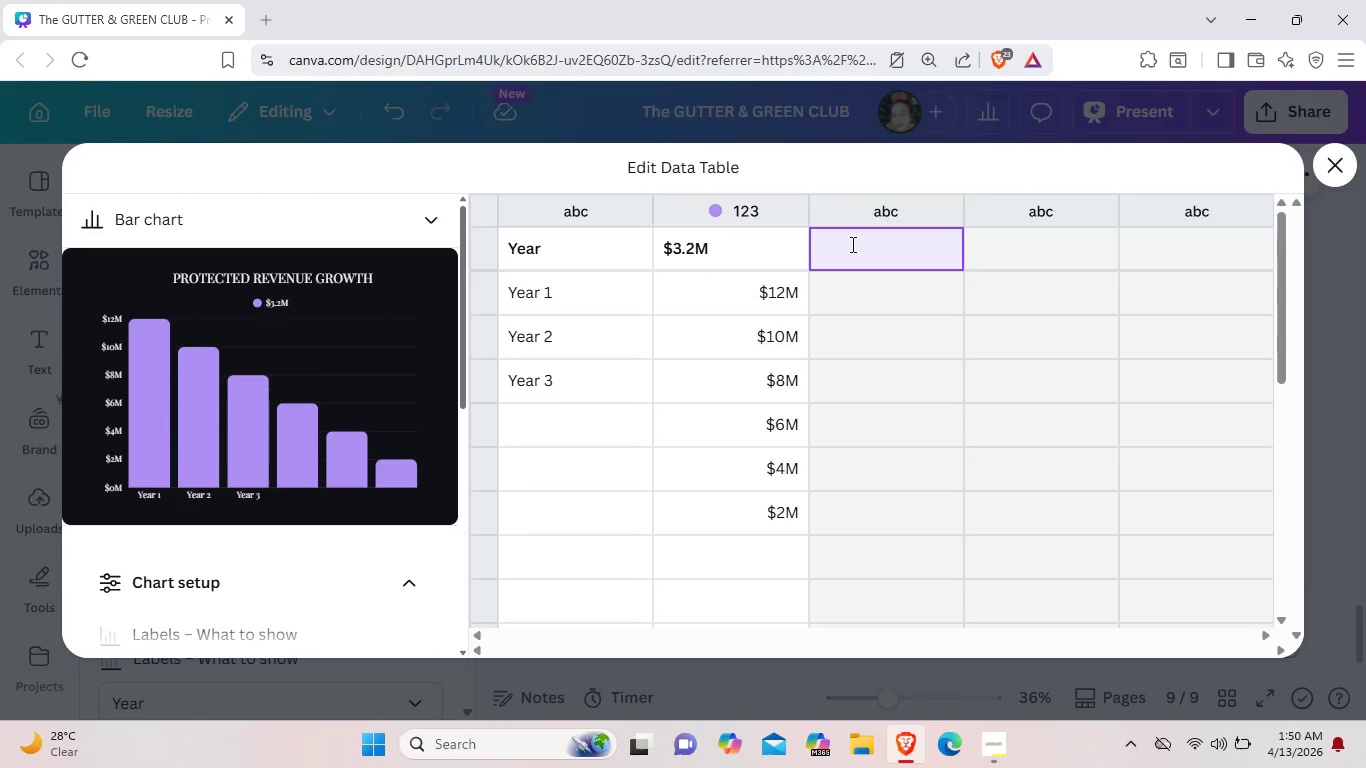 
type($6.*)
key(Backspace)
type(8M)
 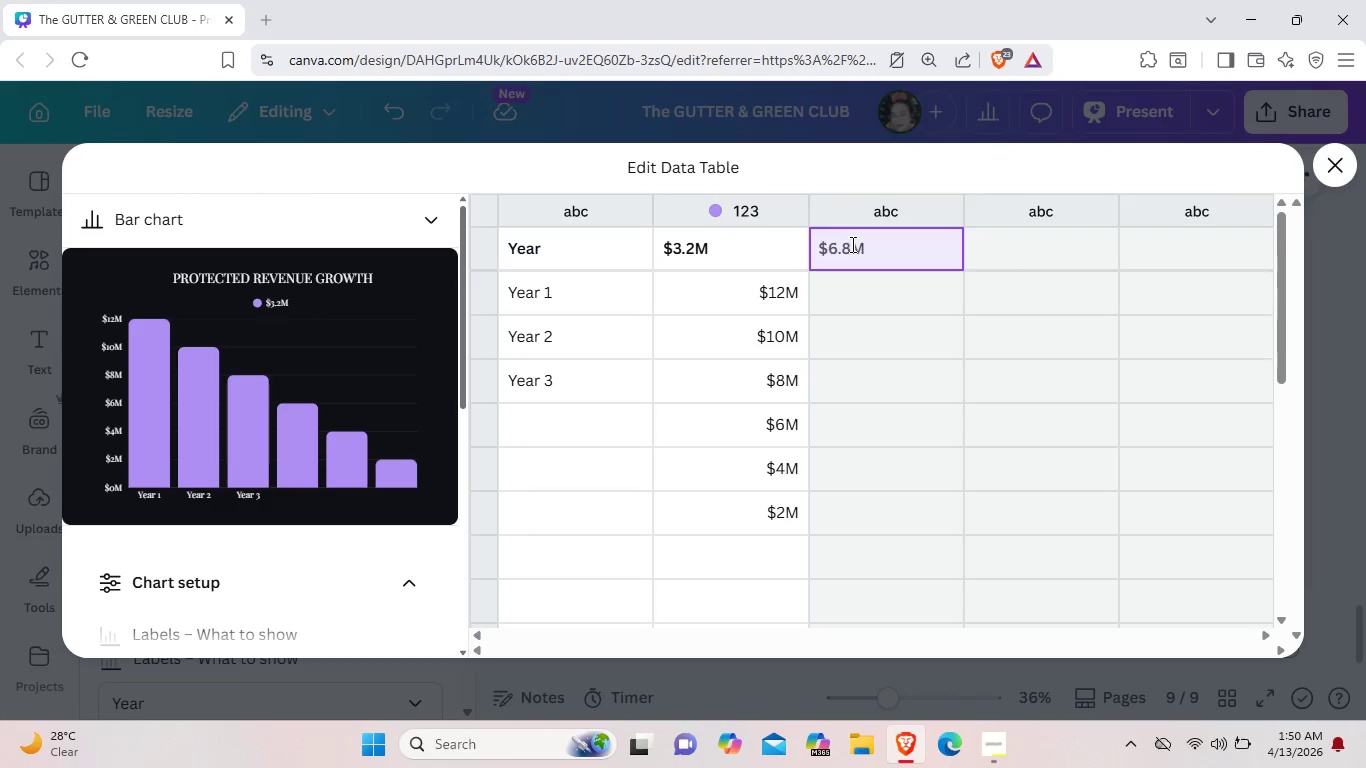 
left_click([1009, 255])
 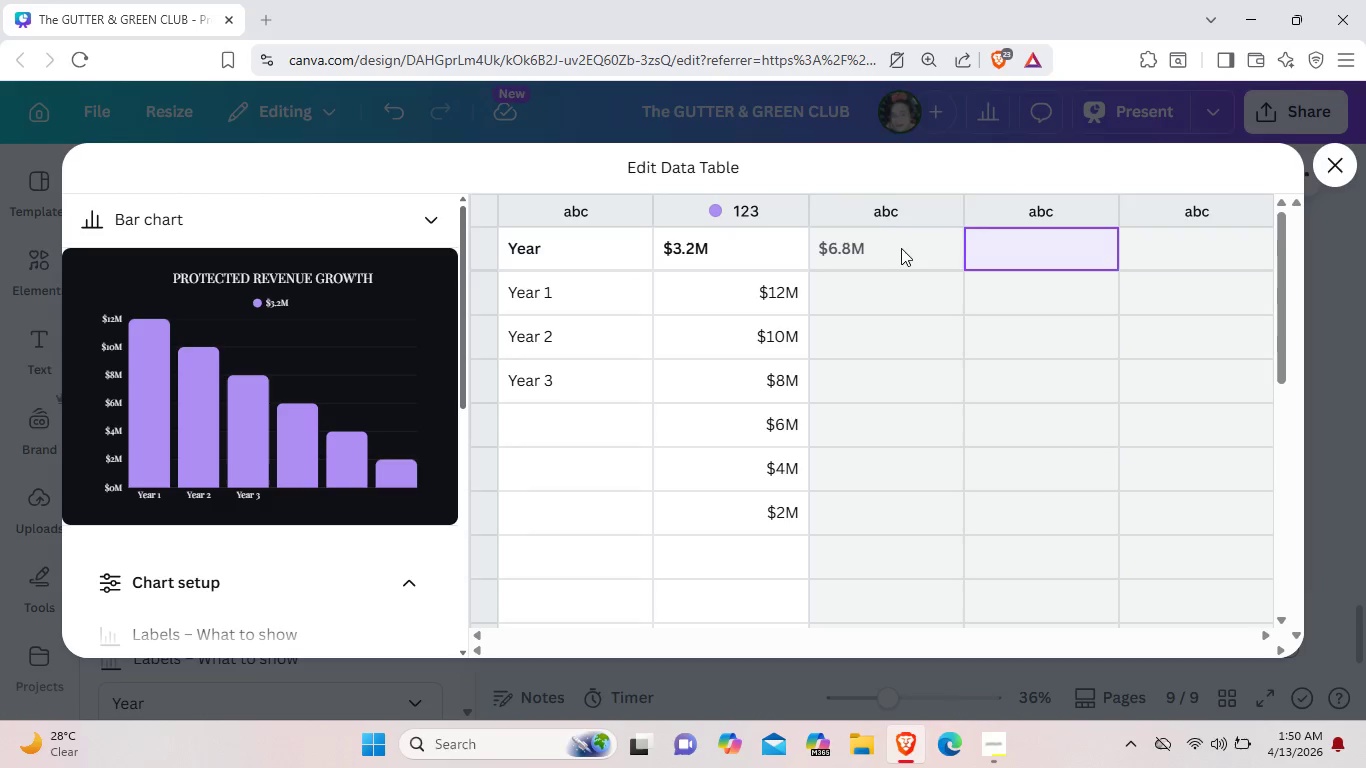 
left_click([892, 252])
 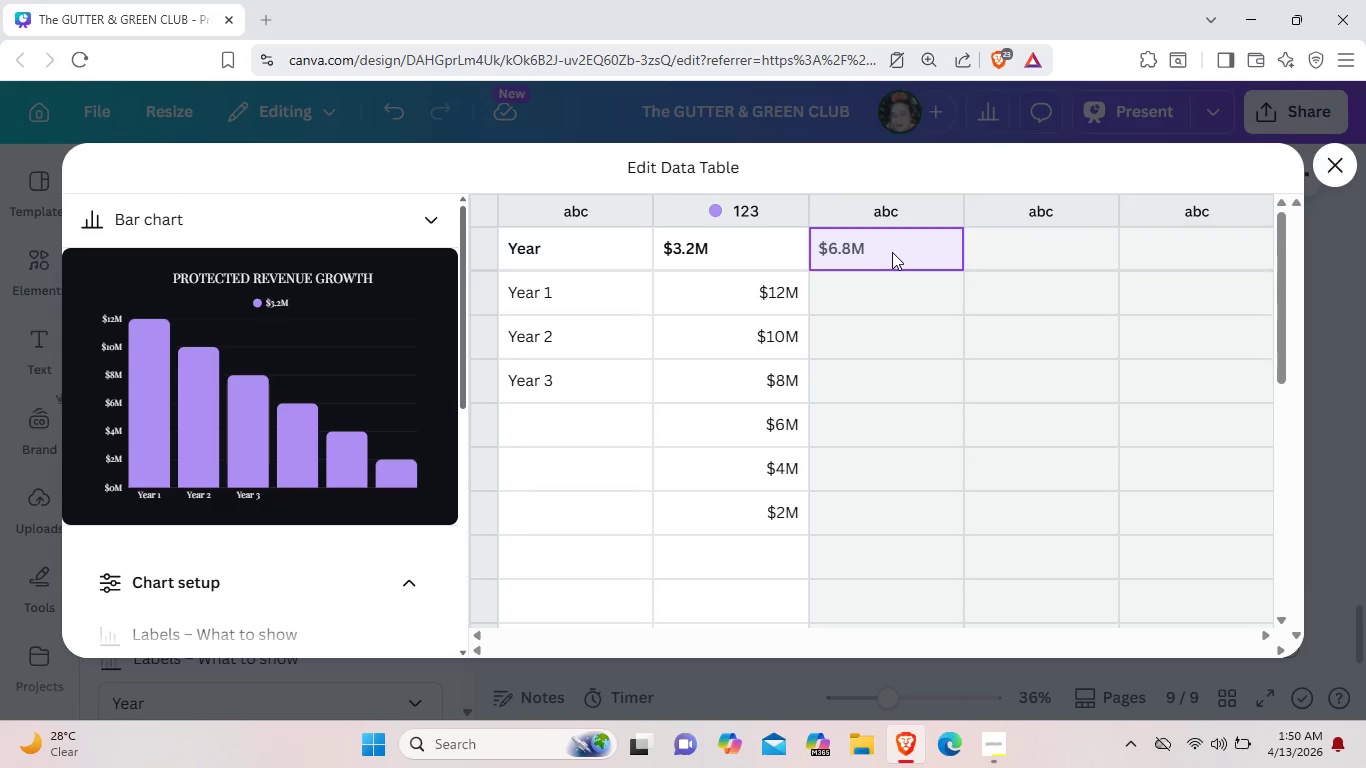 
left_click([892, 252])
 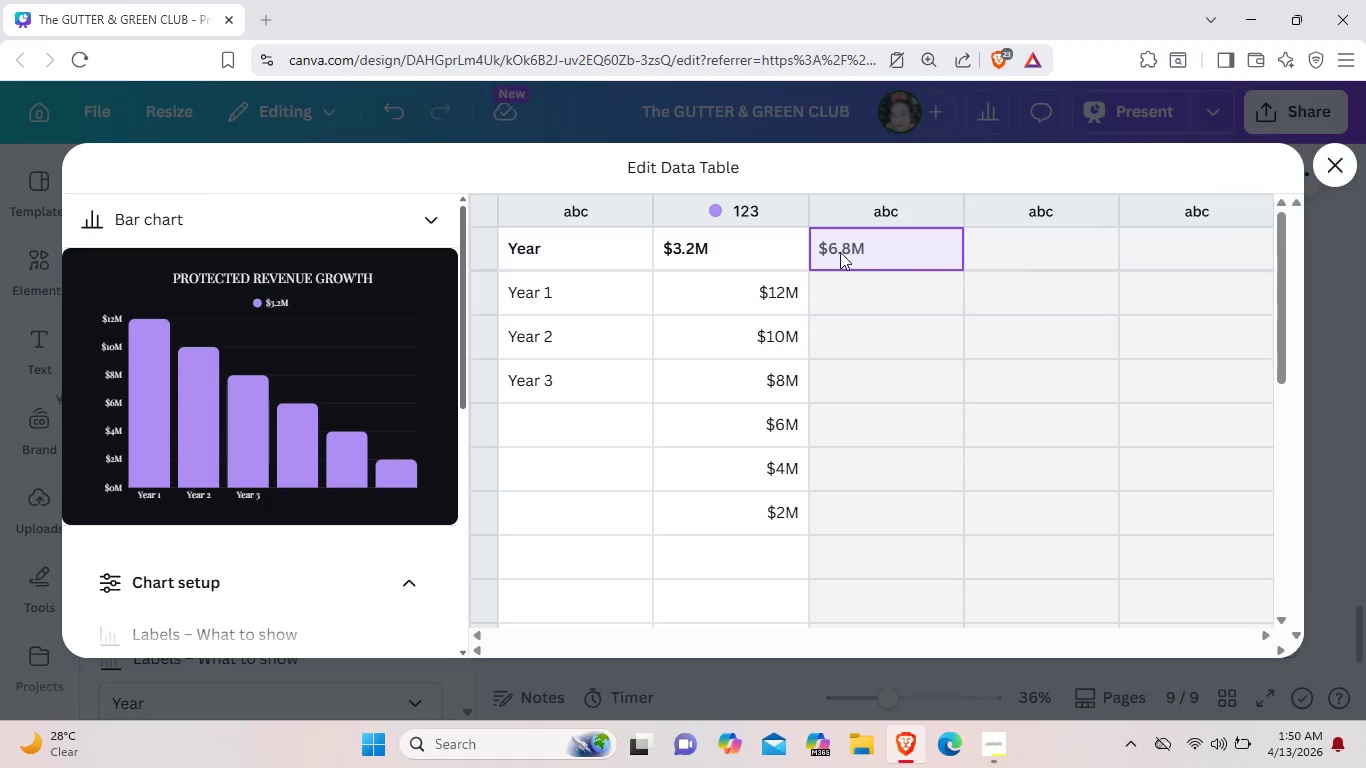 
double_click([865, 249])
 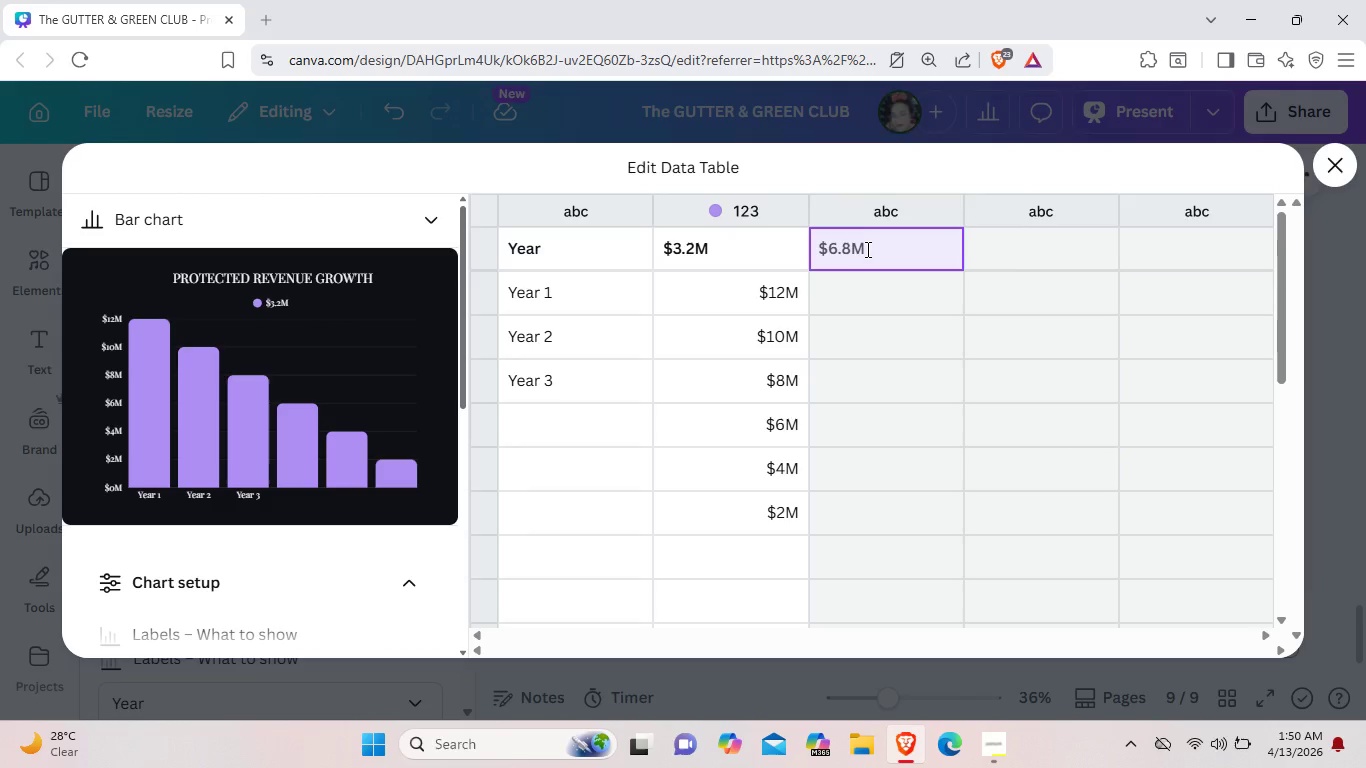 
triple_click([865, 249])
 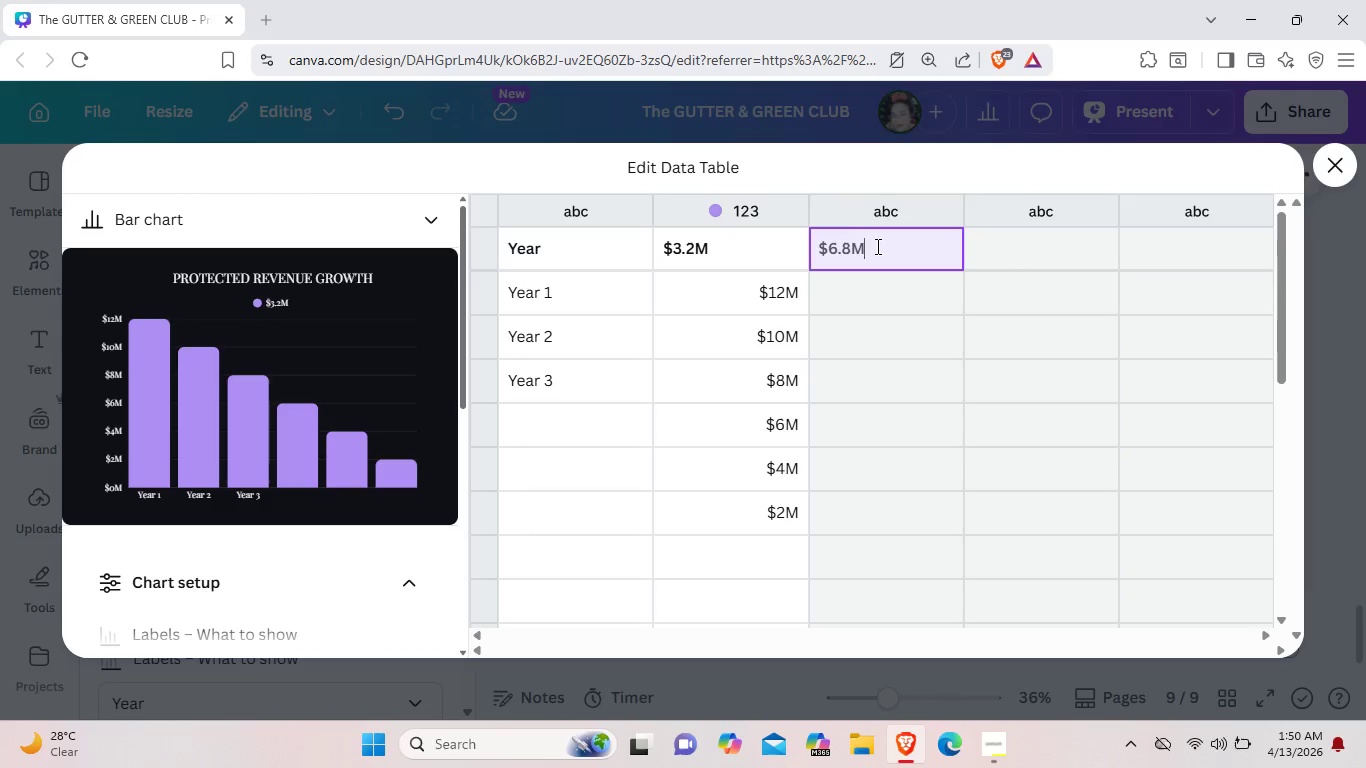 
left_click_drag(start_coordinate=[876, 246], to_coordinate=[819, 245])
 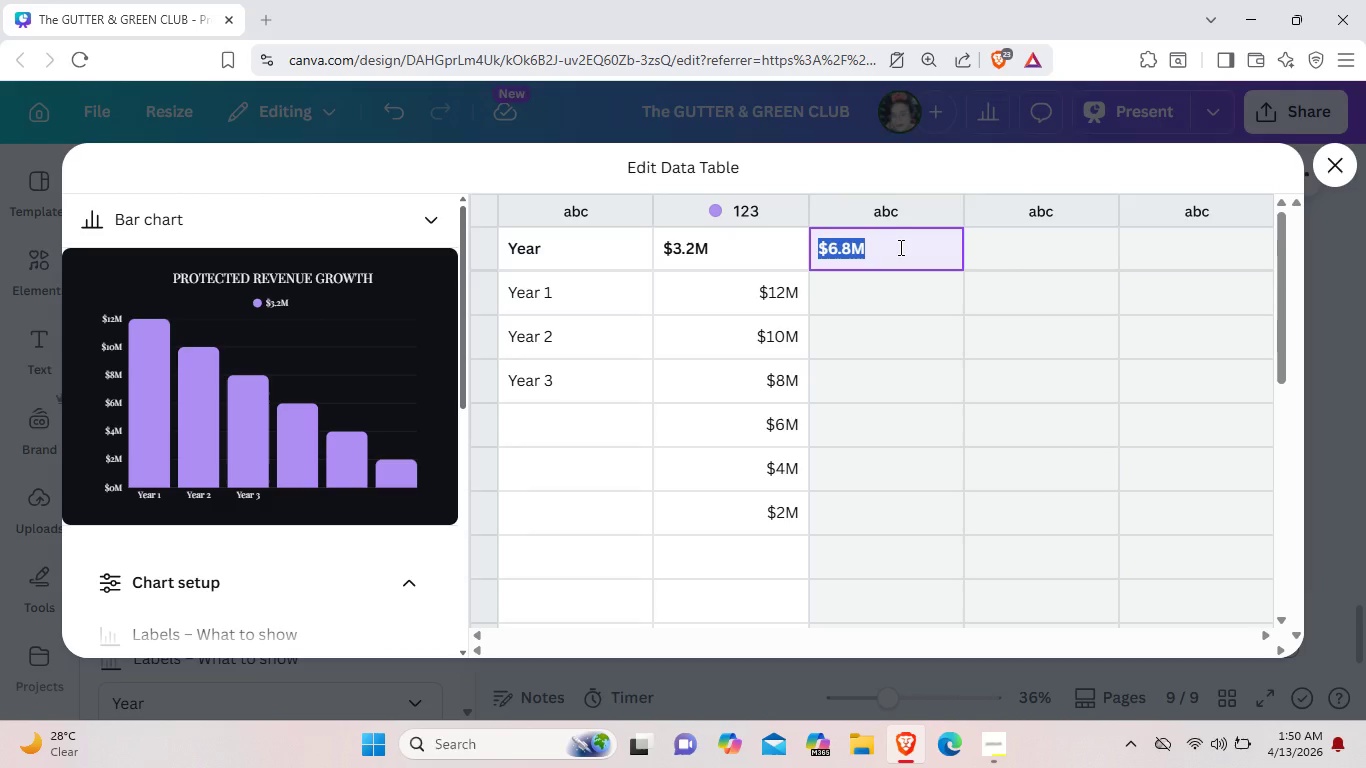 
key(Control+C)
 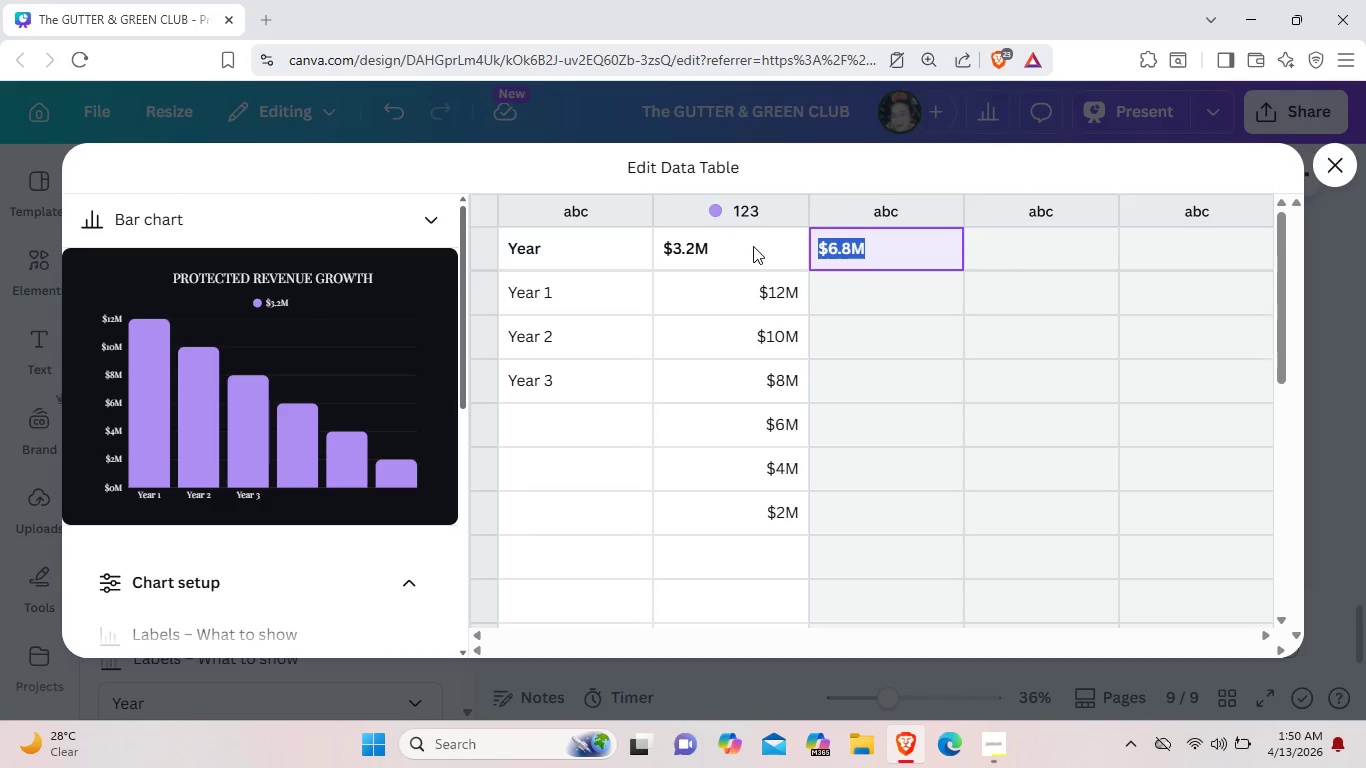 
double_click([753, 246])
 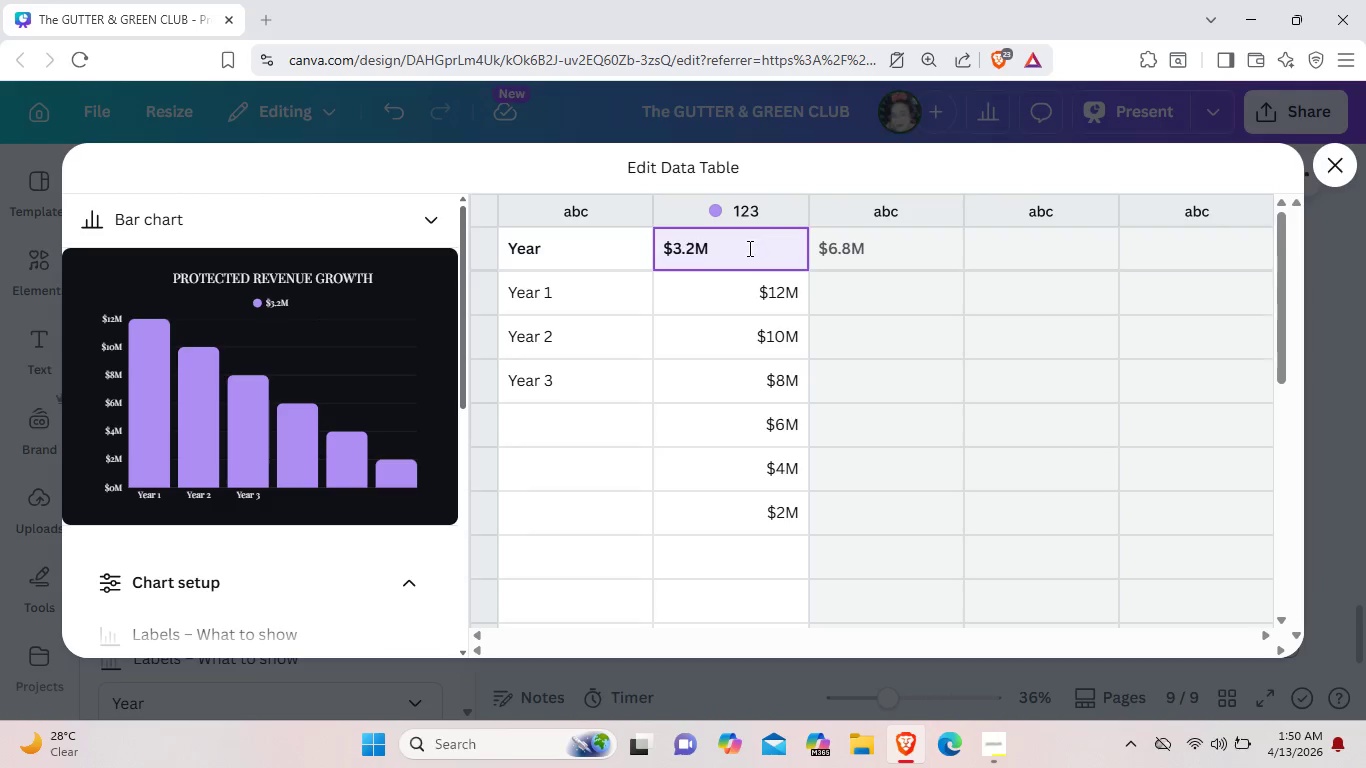 
key(Control+V)
 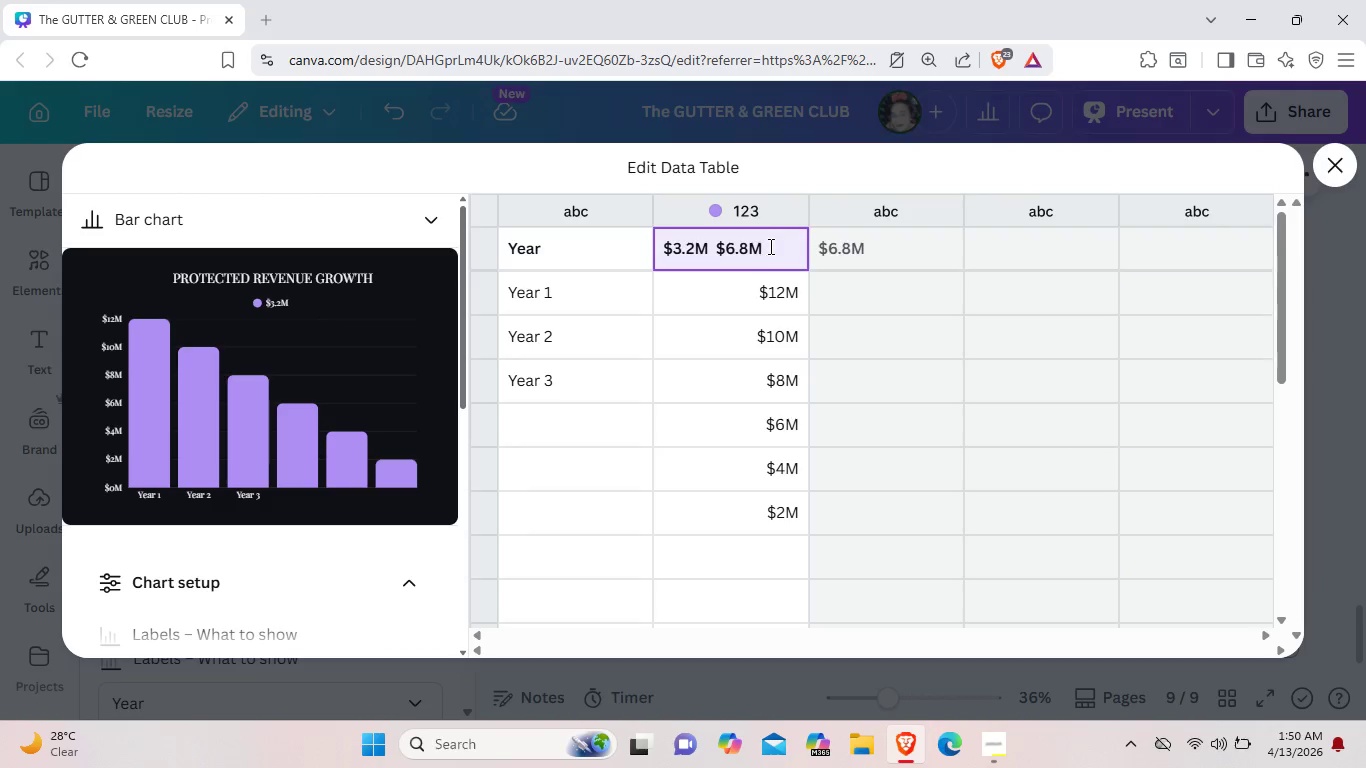 
left_click_drag(start_coordinate=[769, 246], to_coordinate=[715, 246])
 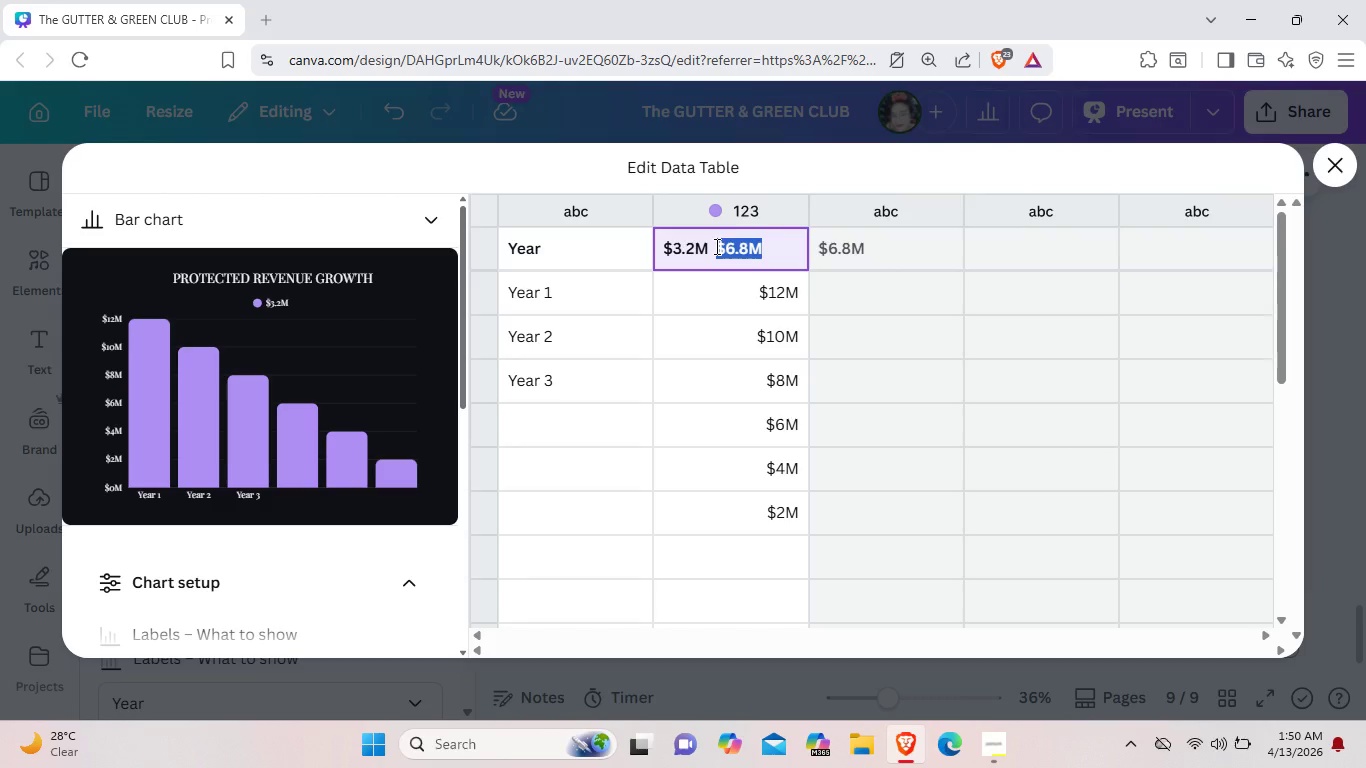 
right_click([715, 246])
 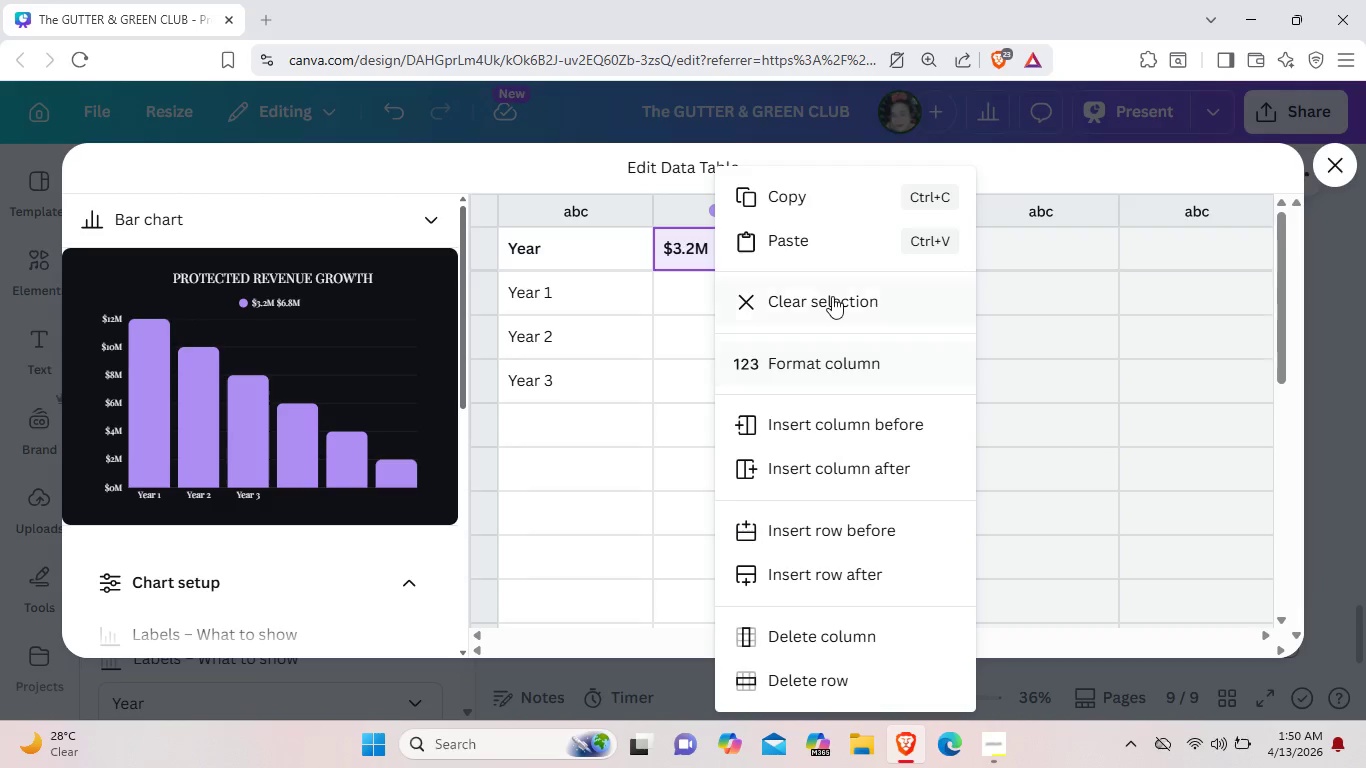 
left_click([686, 250])
 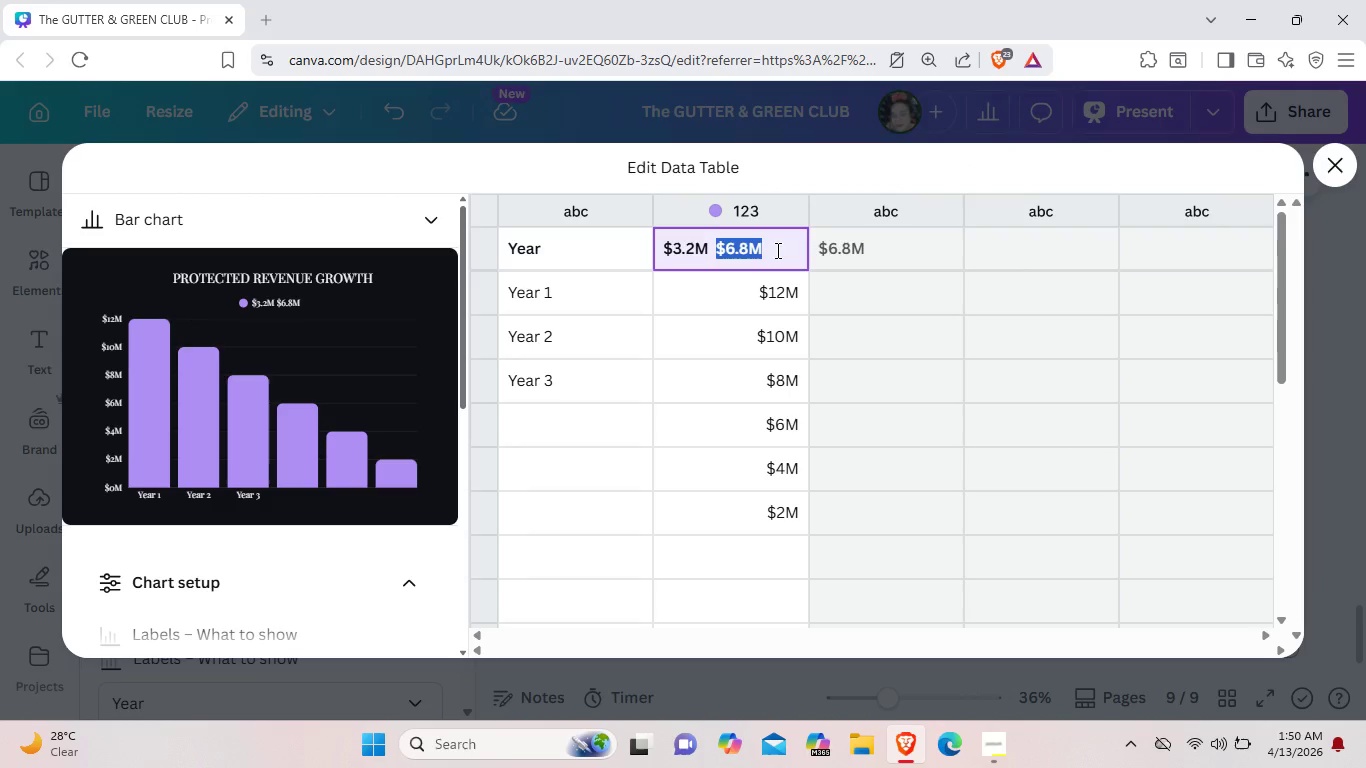 
key(Backspace)
 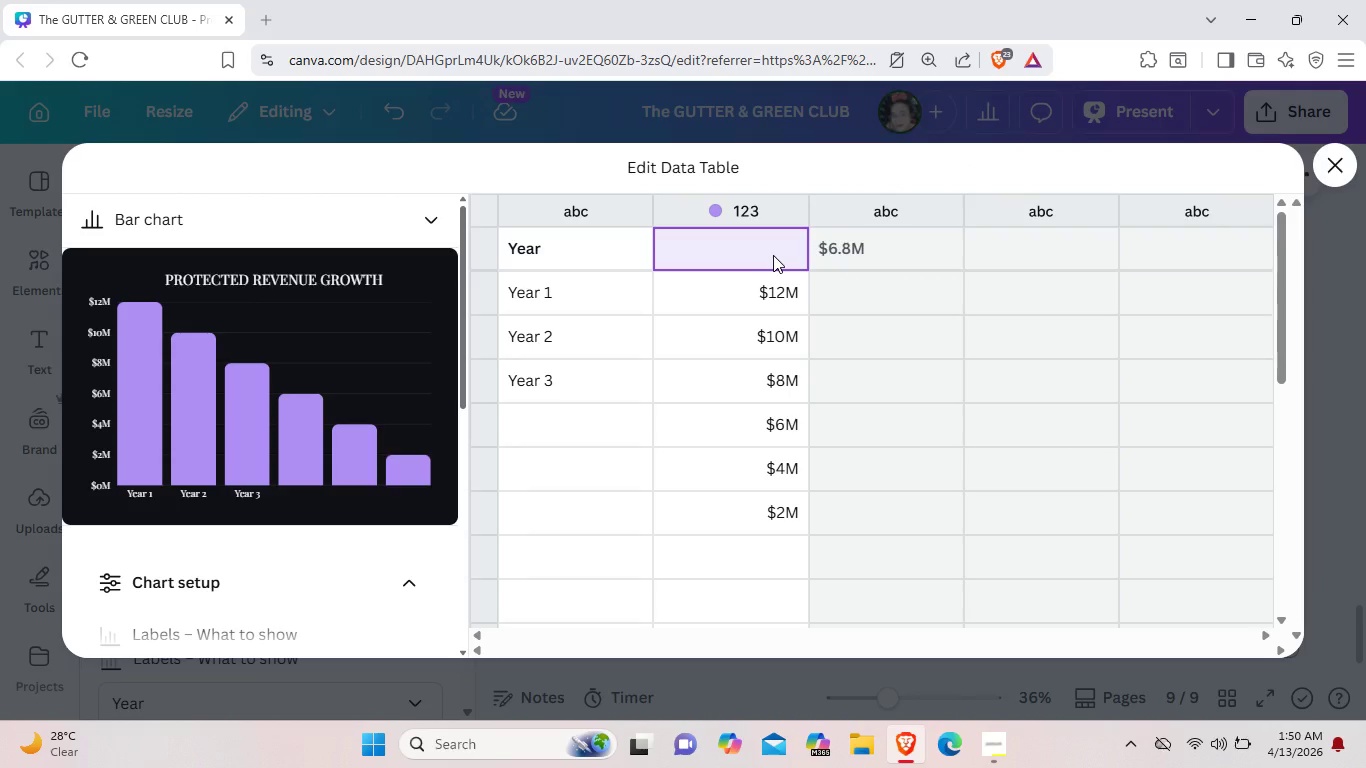 
key(Control+ControlLeft)
 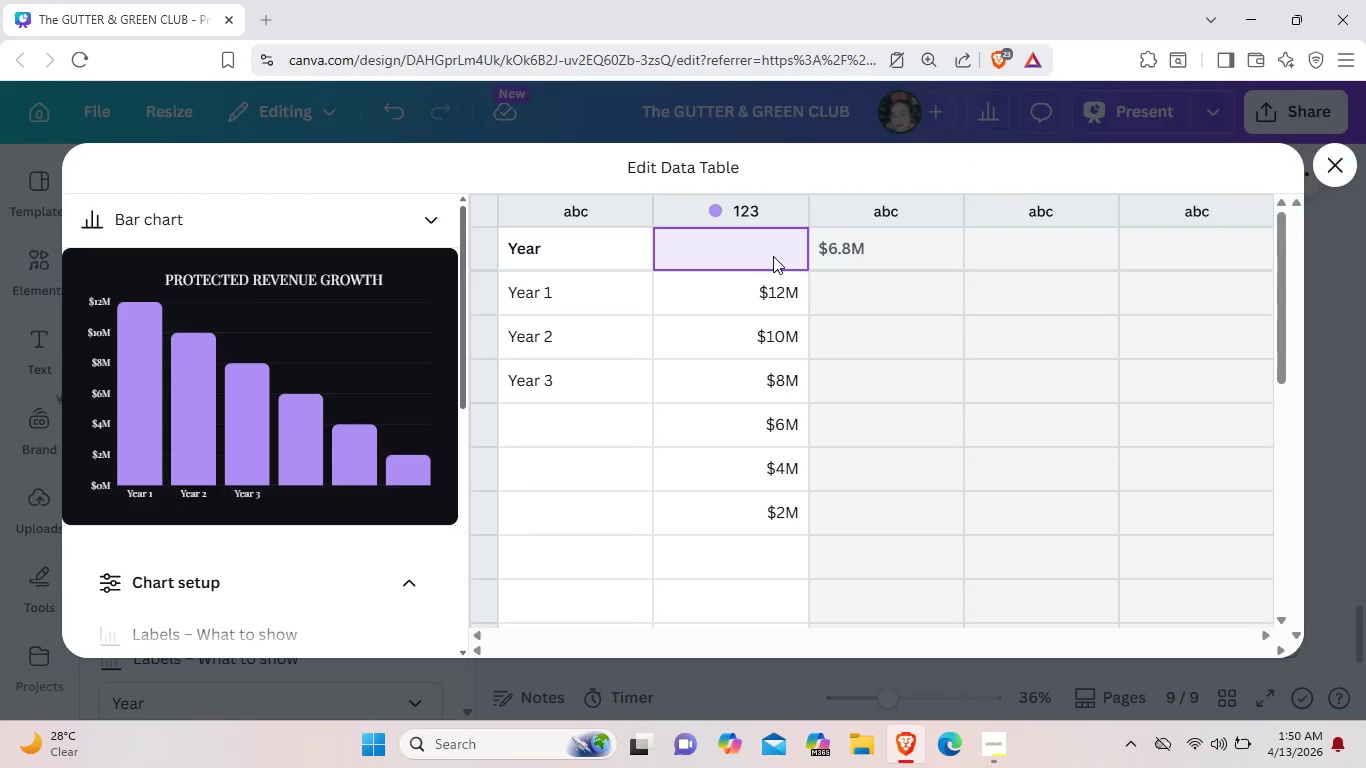 
key(Control+Z)
 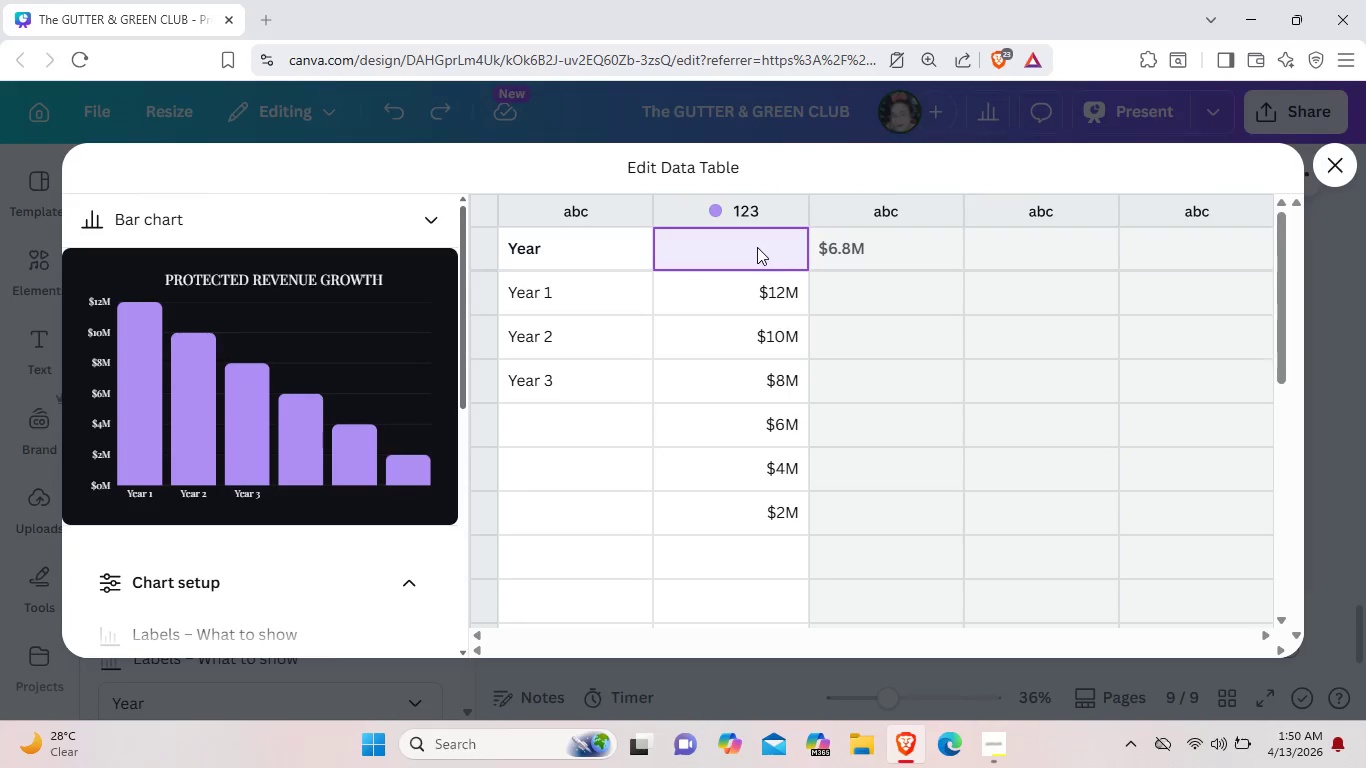 
double_click([756, 247])
 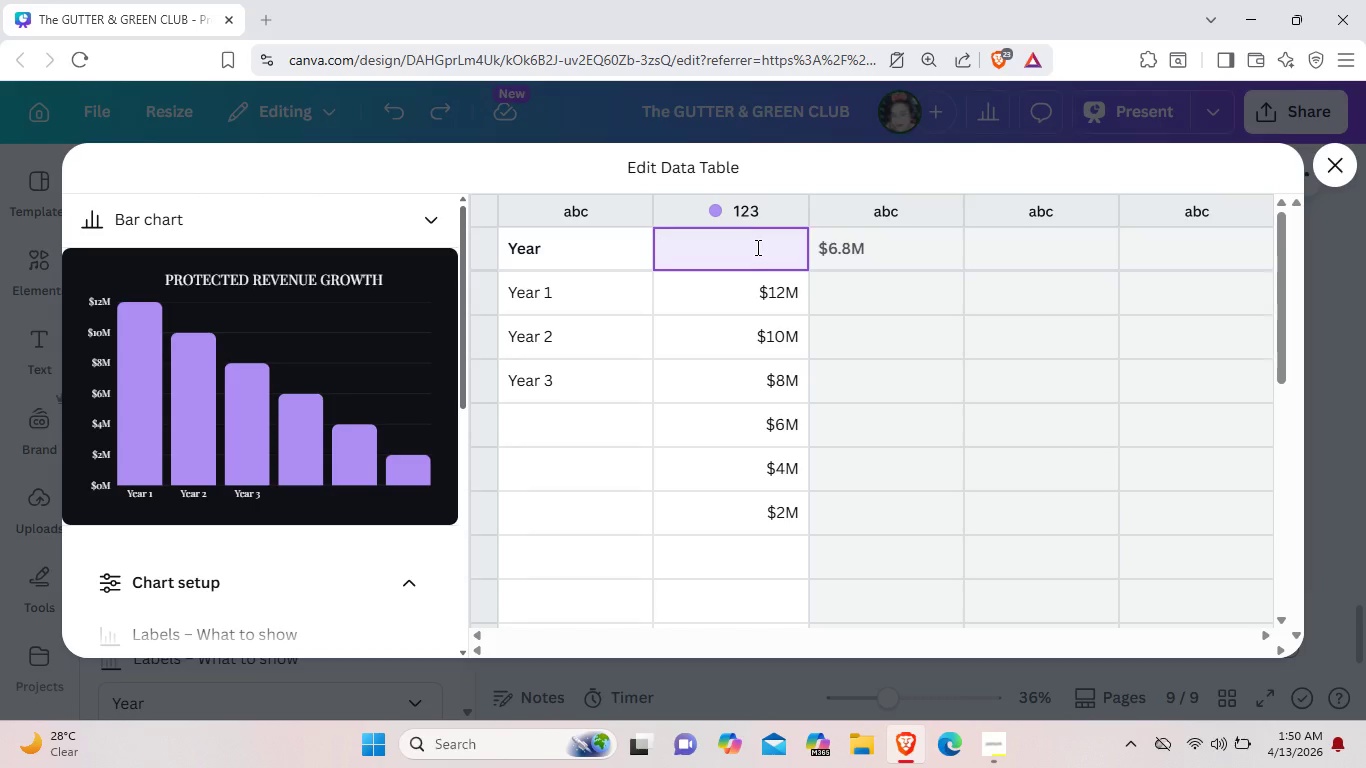 
key(Control+Z)
 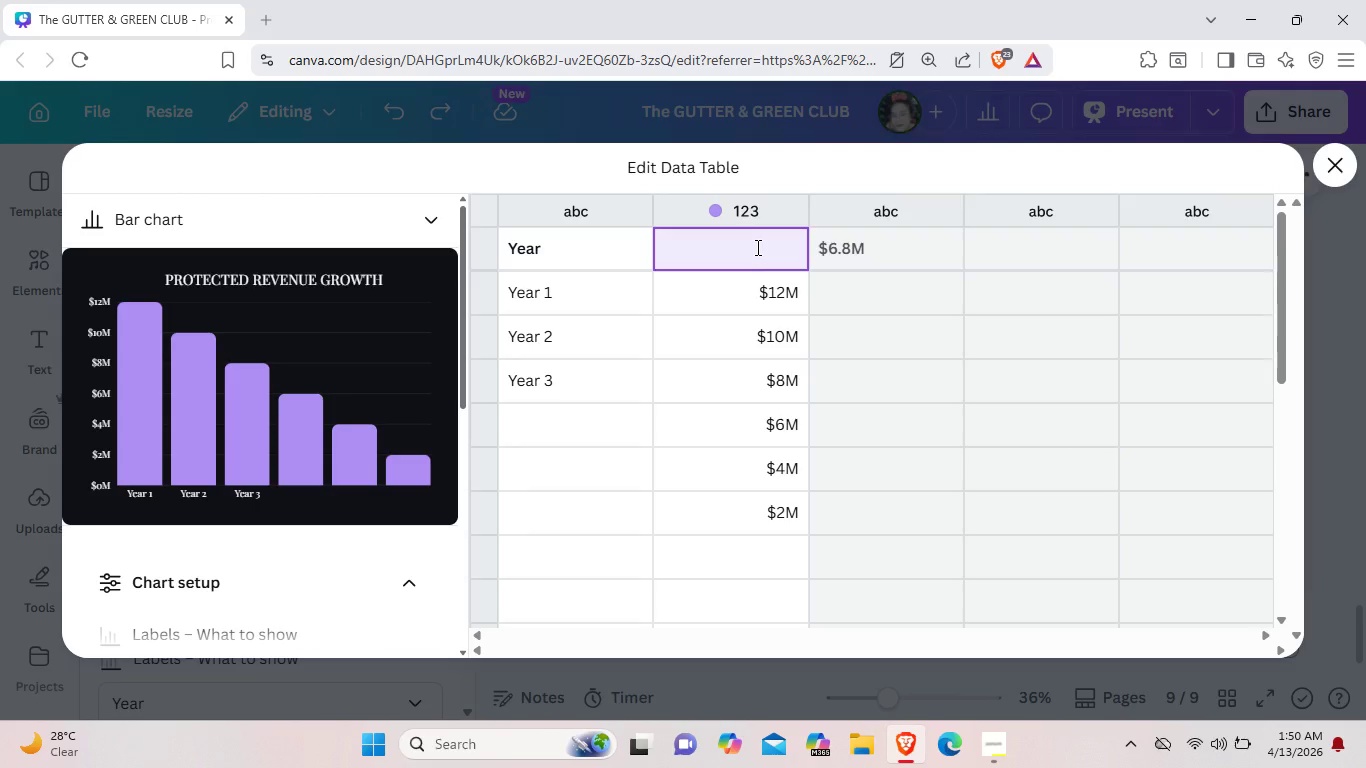 
key(Control+Z)
 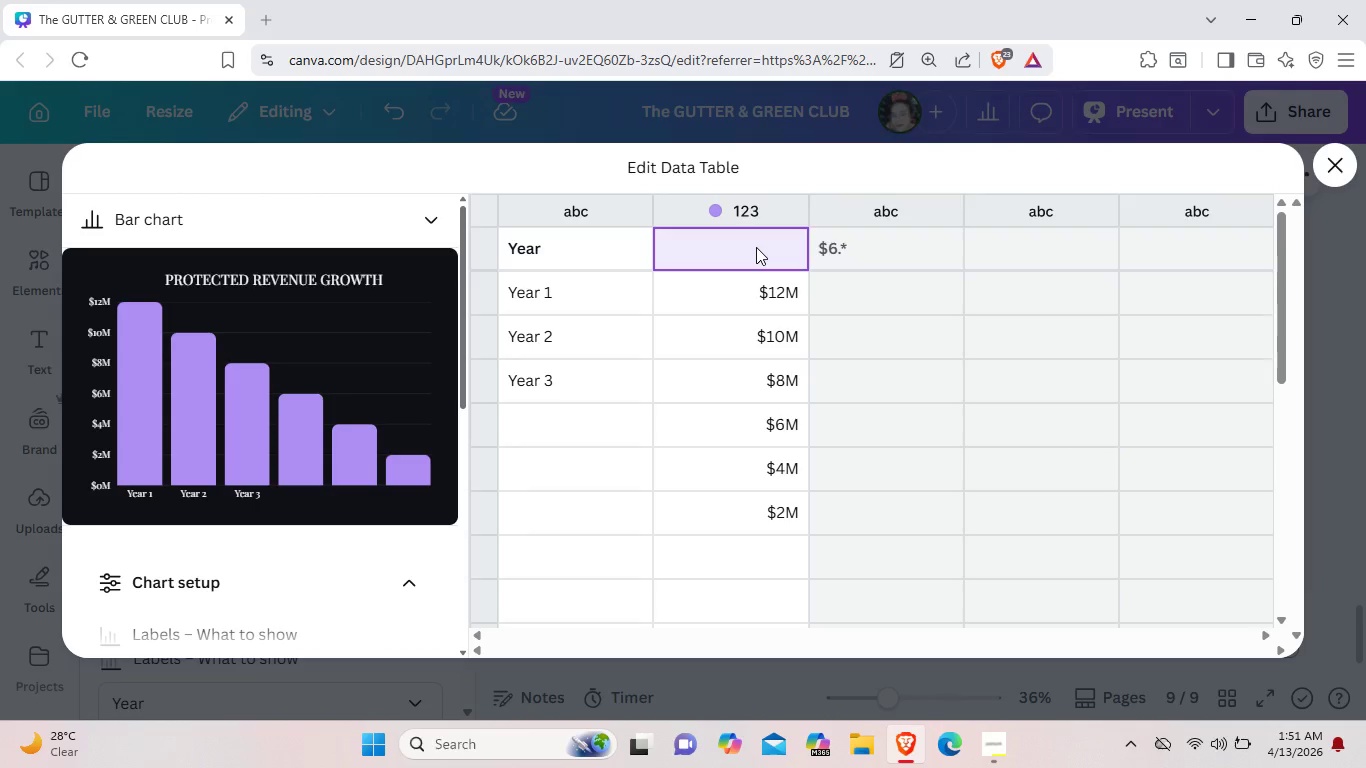 
key(Control+Z)
 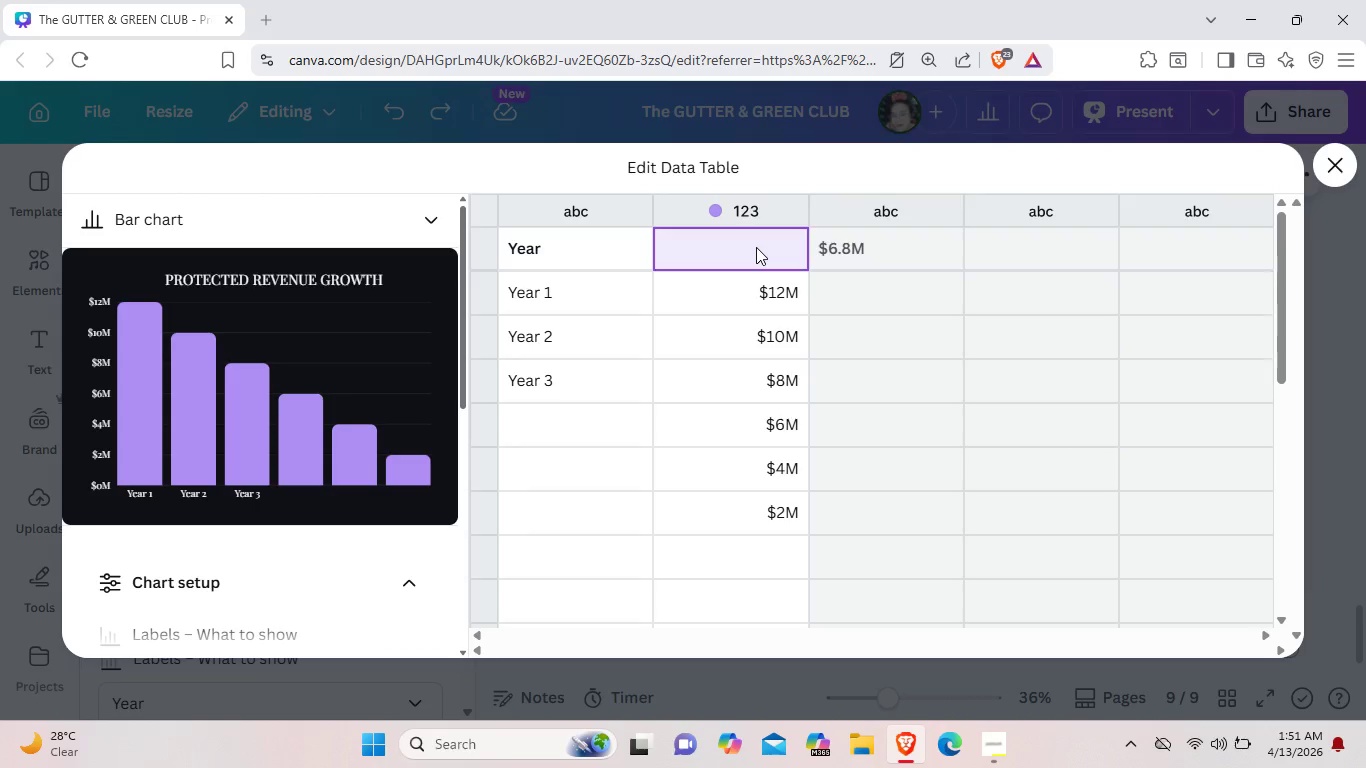 
key(Control+Z)
 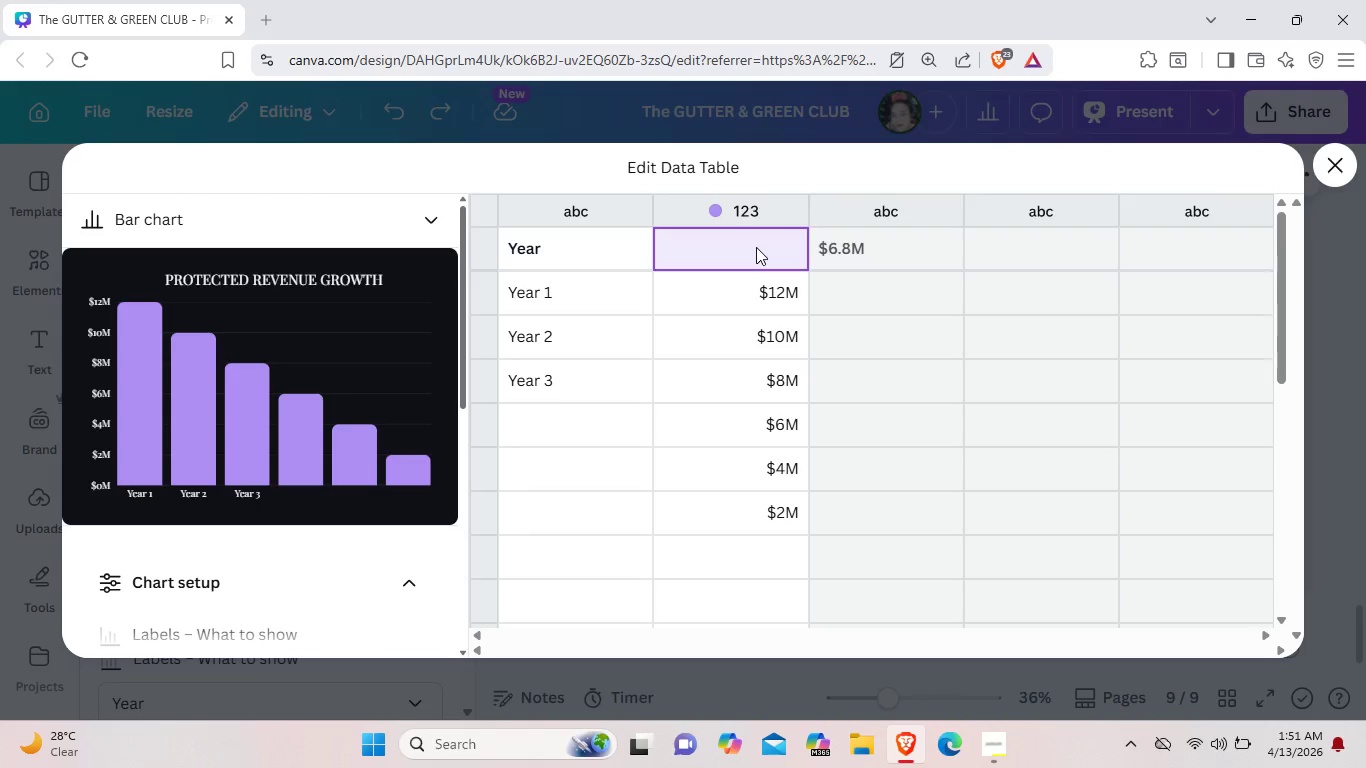 
key(Control+Z)
 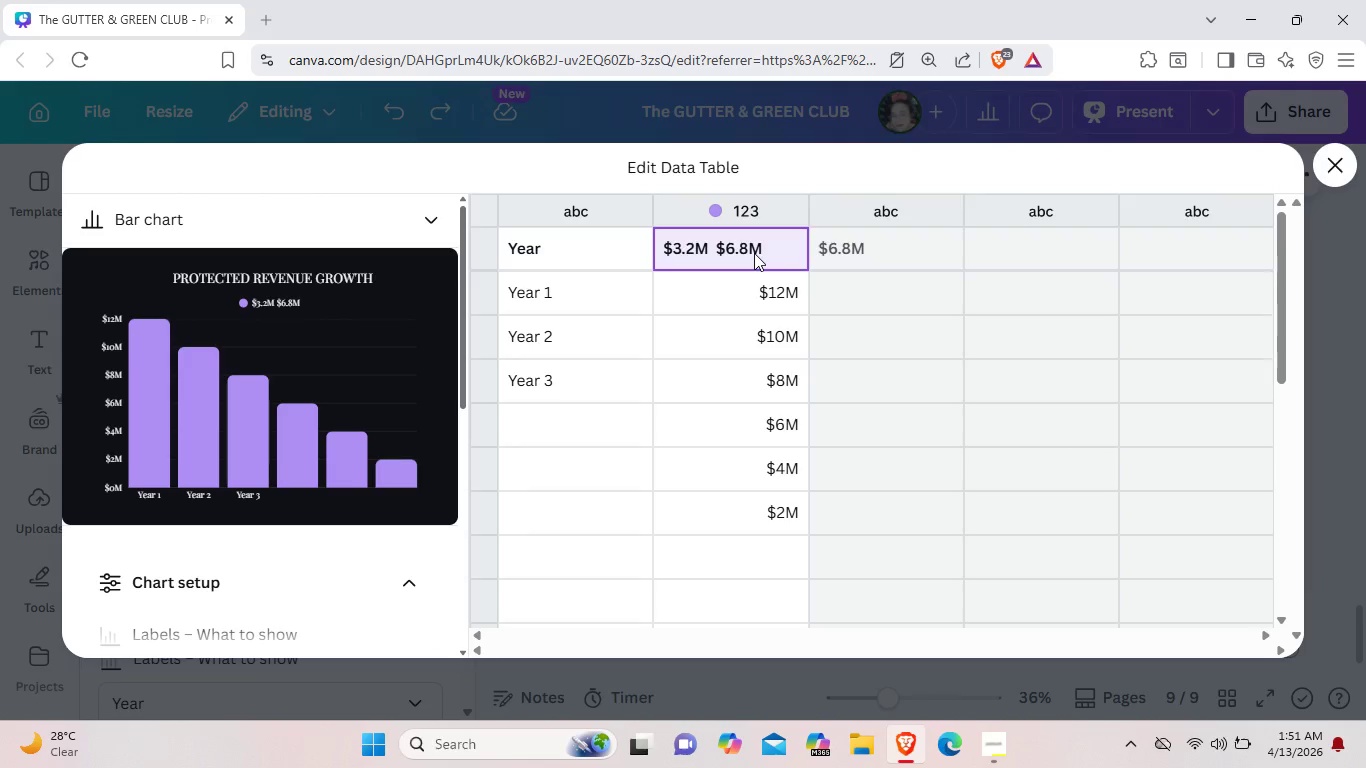 
left_click([754, 253])
 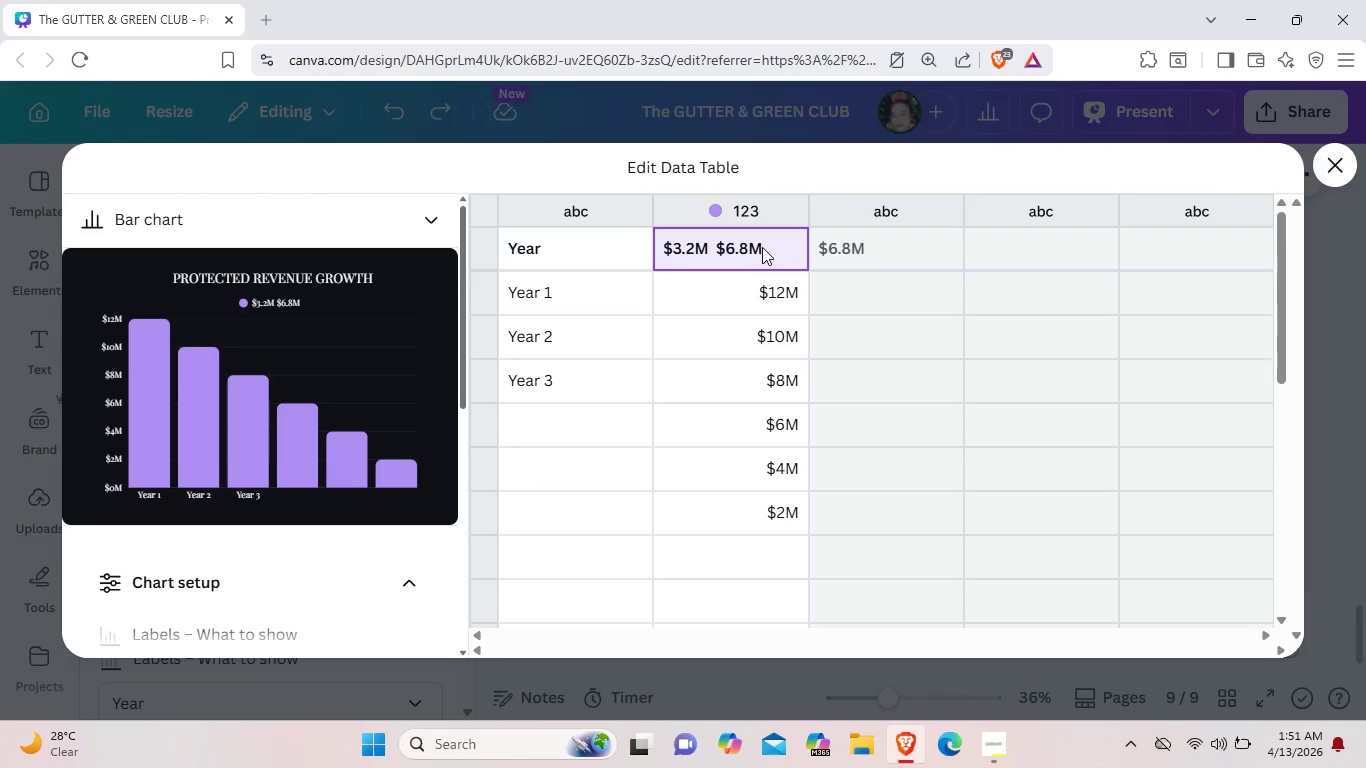 
double_click([762, 247])
 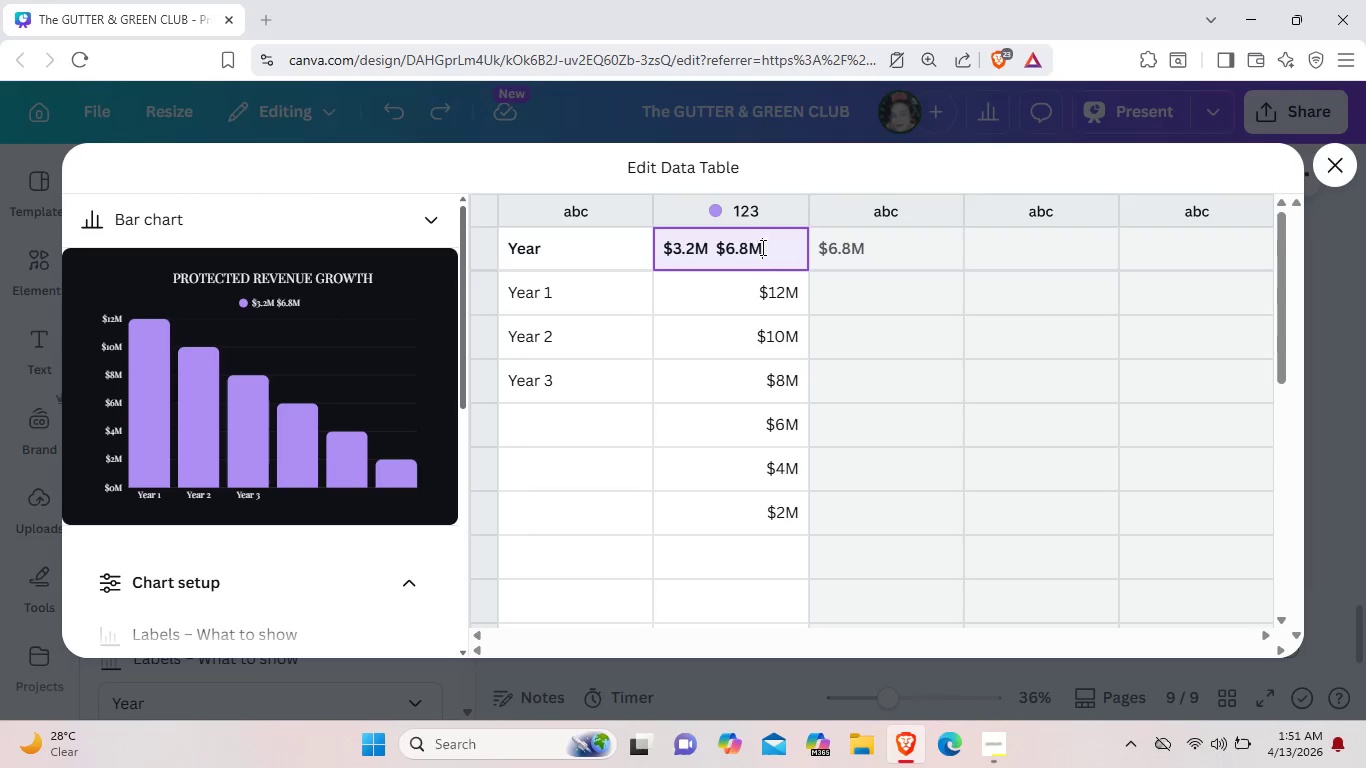 
left_click_drag(start_coordinate=[762, 247], to_coordinate=[719, 244])
 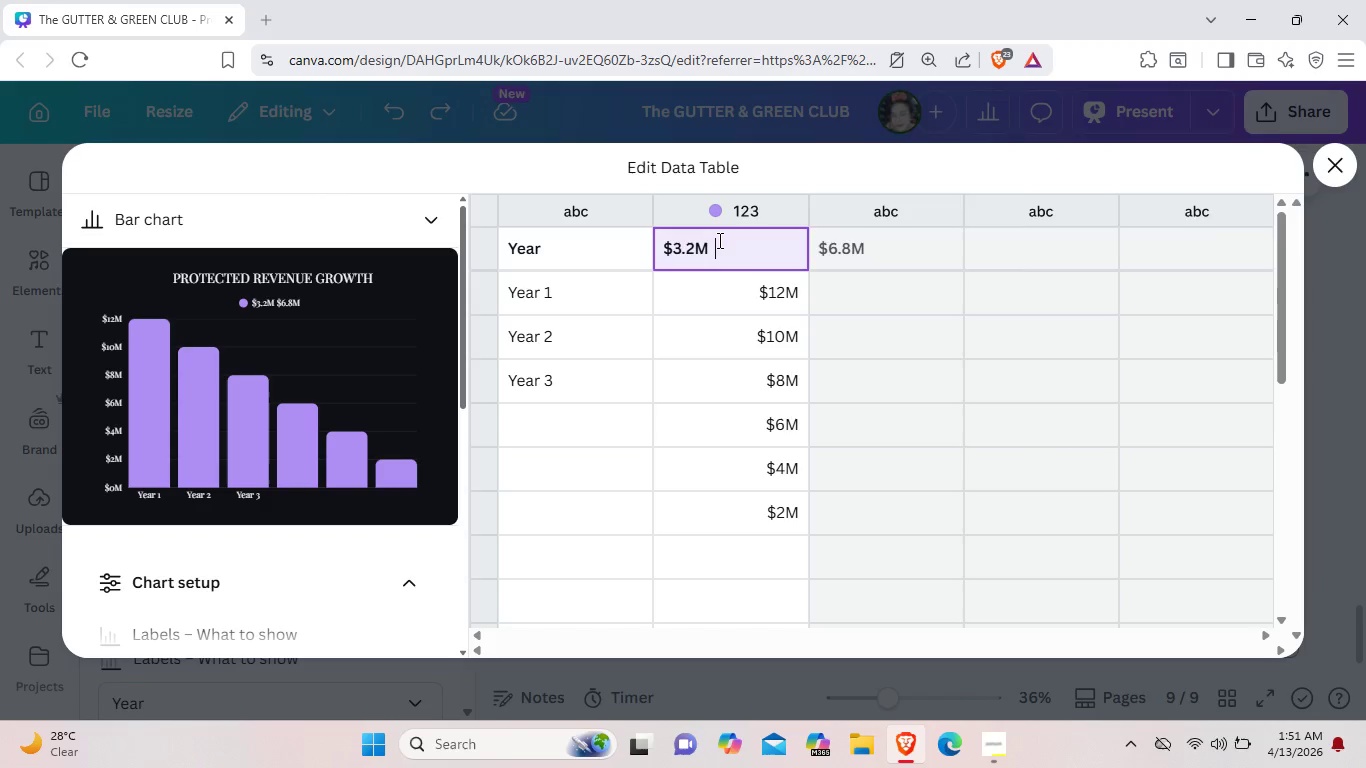 
key(Backspace)
 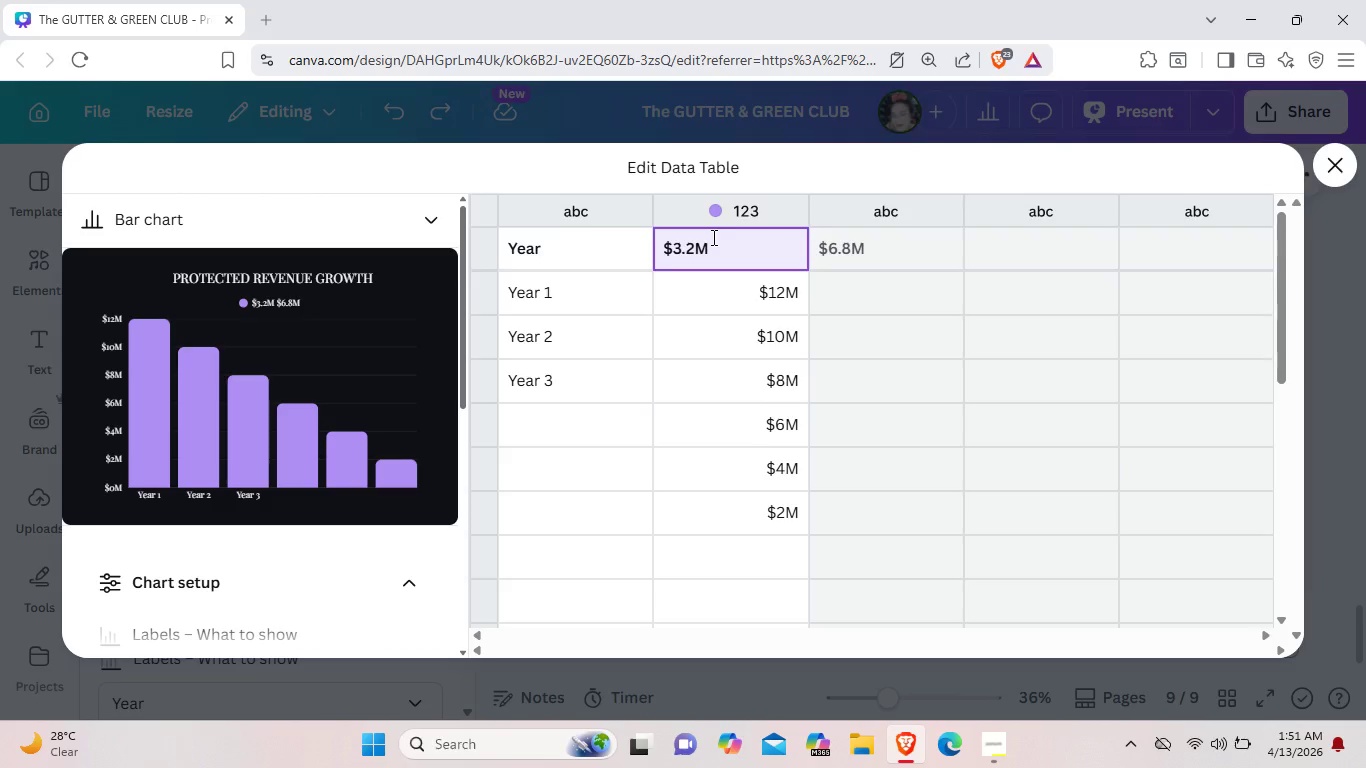 
scroll: coordinate [224, 554], scroll_direction: down, amount: 4.0
 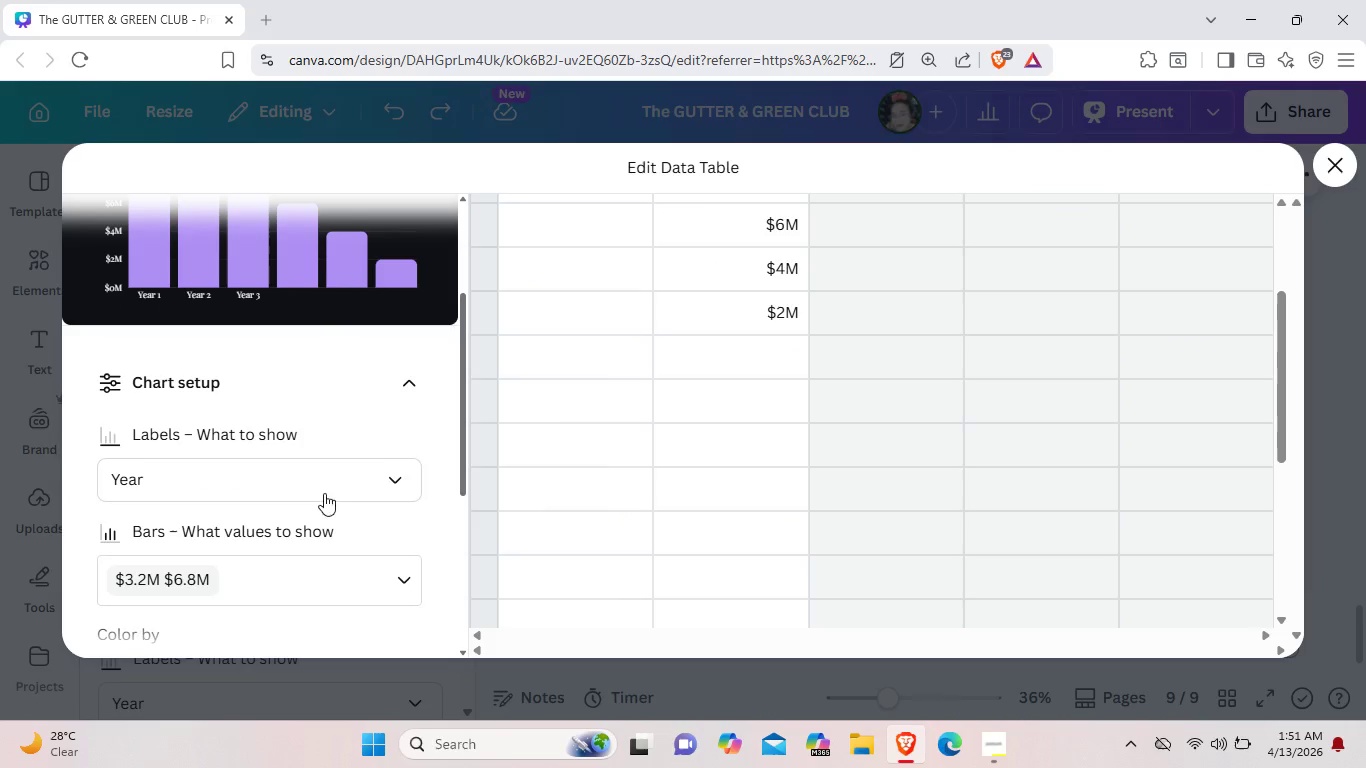 
left_click([343, 468])
 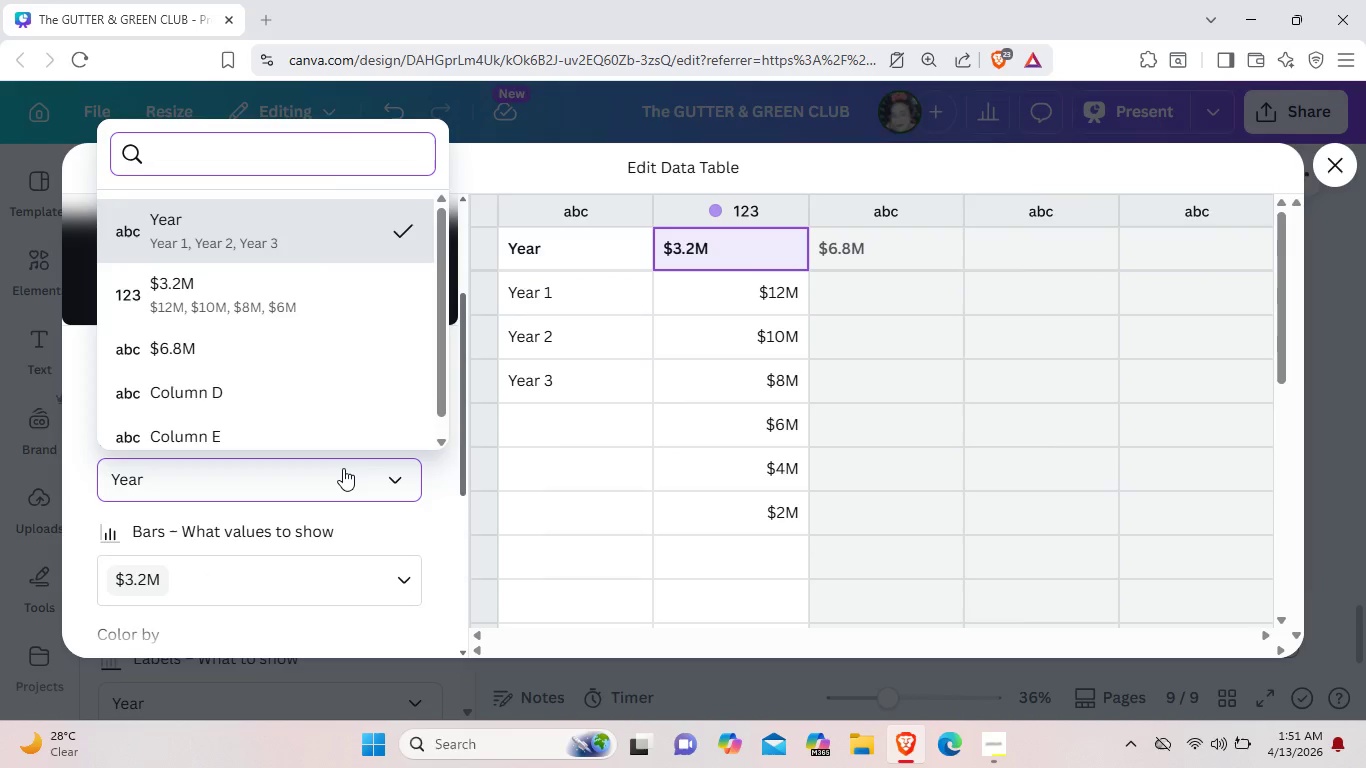 
left_click([343, 468])
 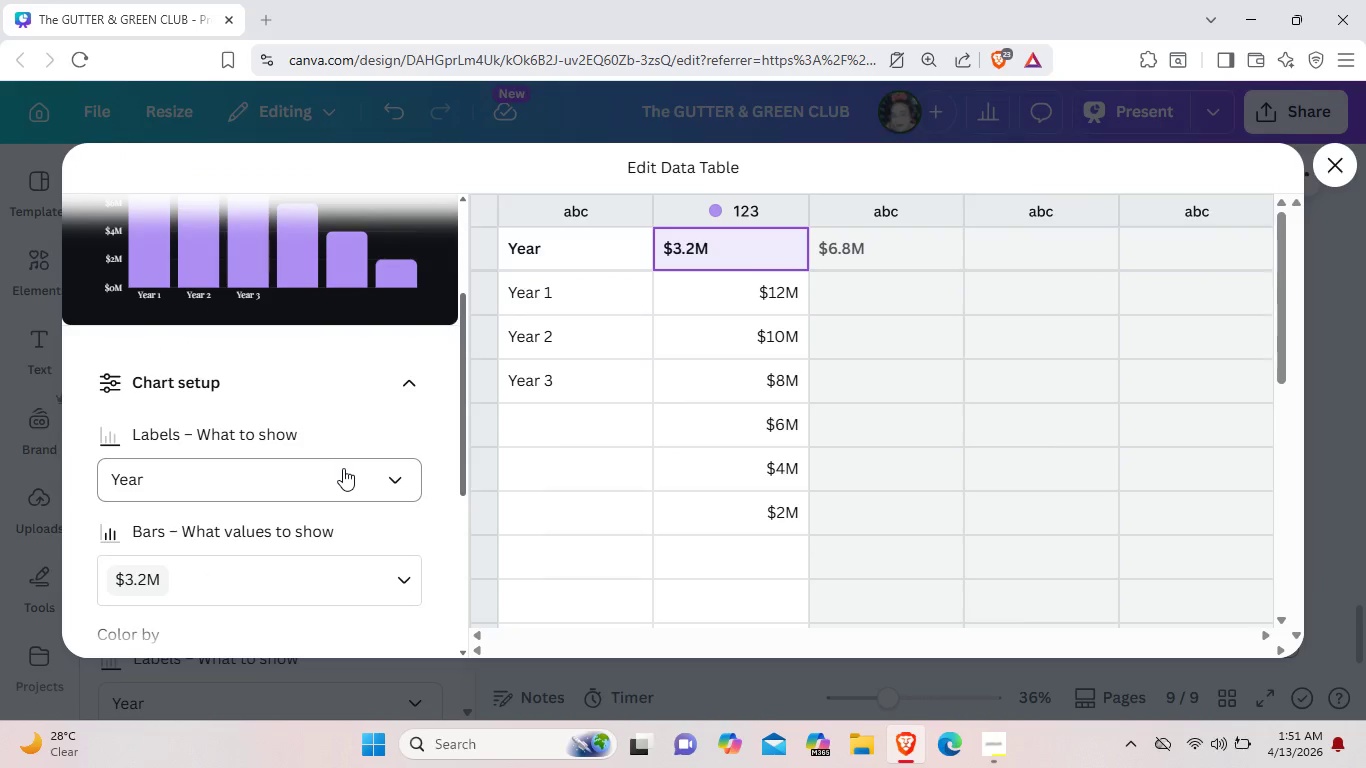 
scroll: coordinate [343, 468], scroll_direction: down, amount: 3.0
 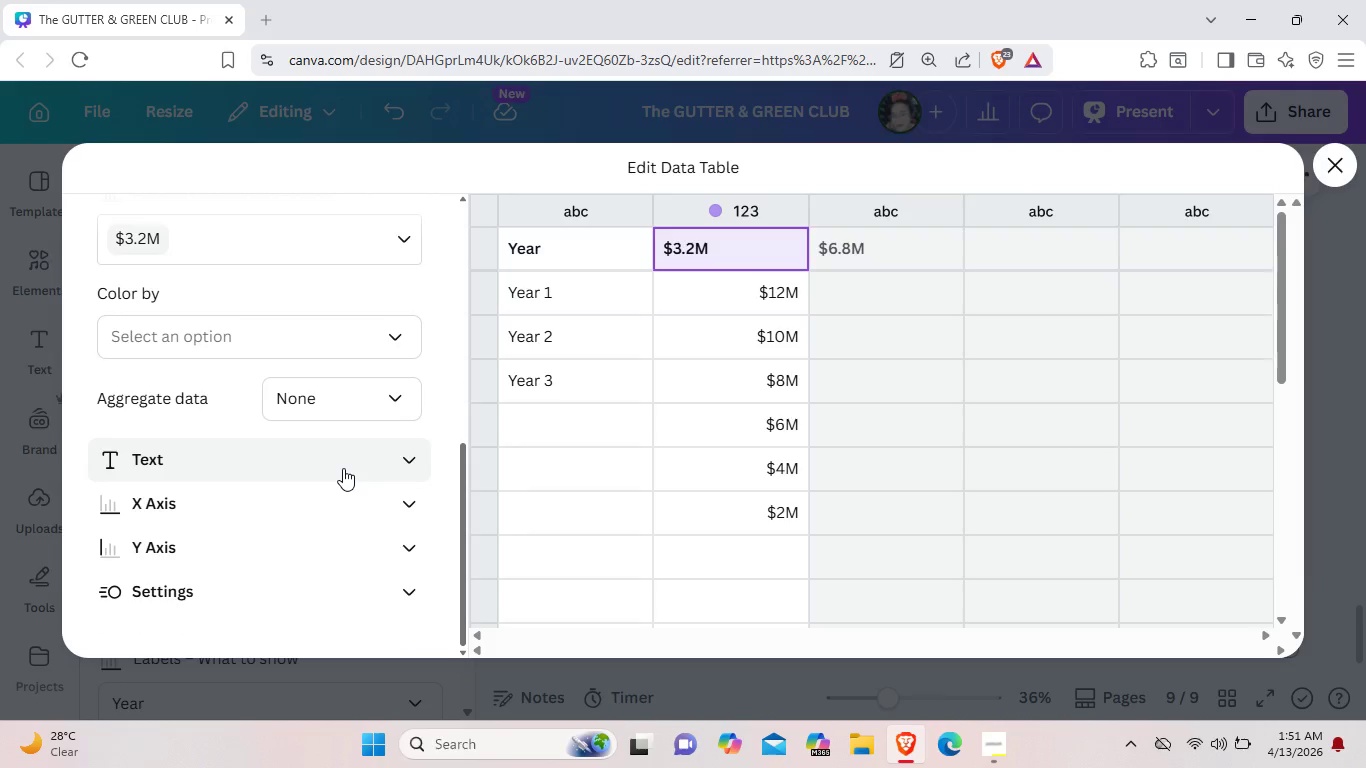 
scroll: coordinate [343, 468], scroll_direction: up, amount: 8.0
 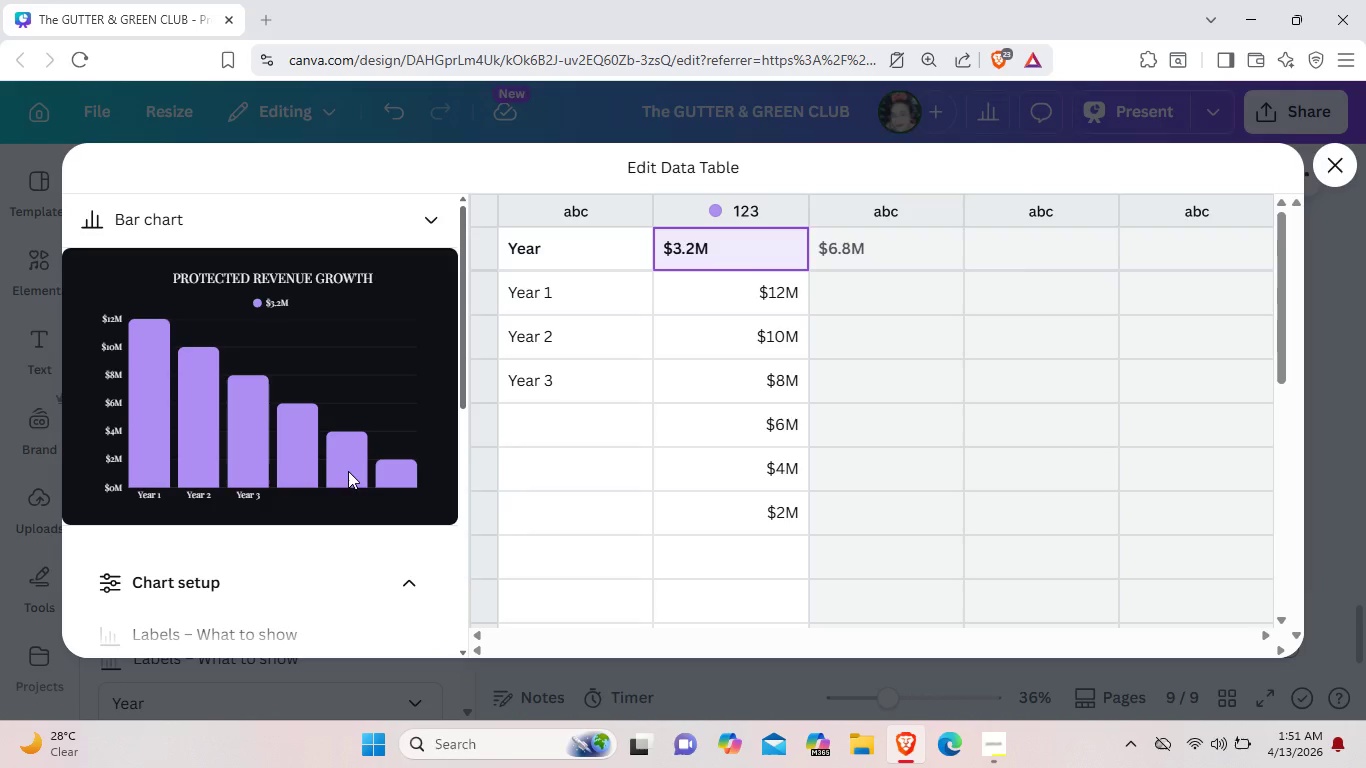 
left_click_drag(start_coordinate=[896, 239], to_coordinate=[897, 245])
 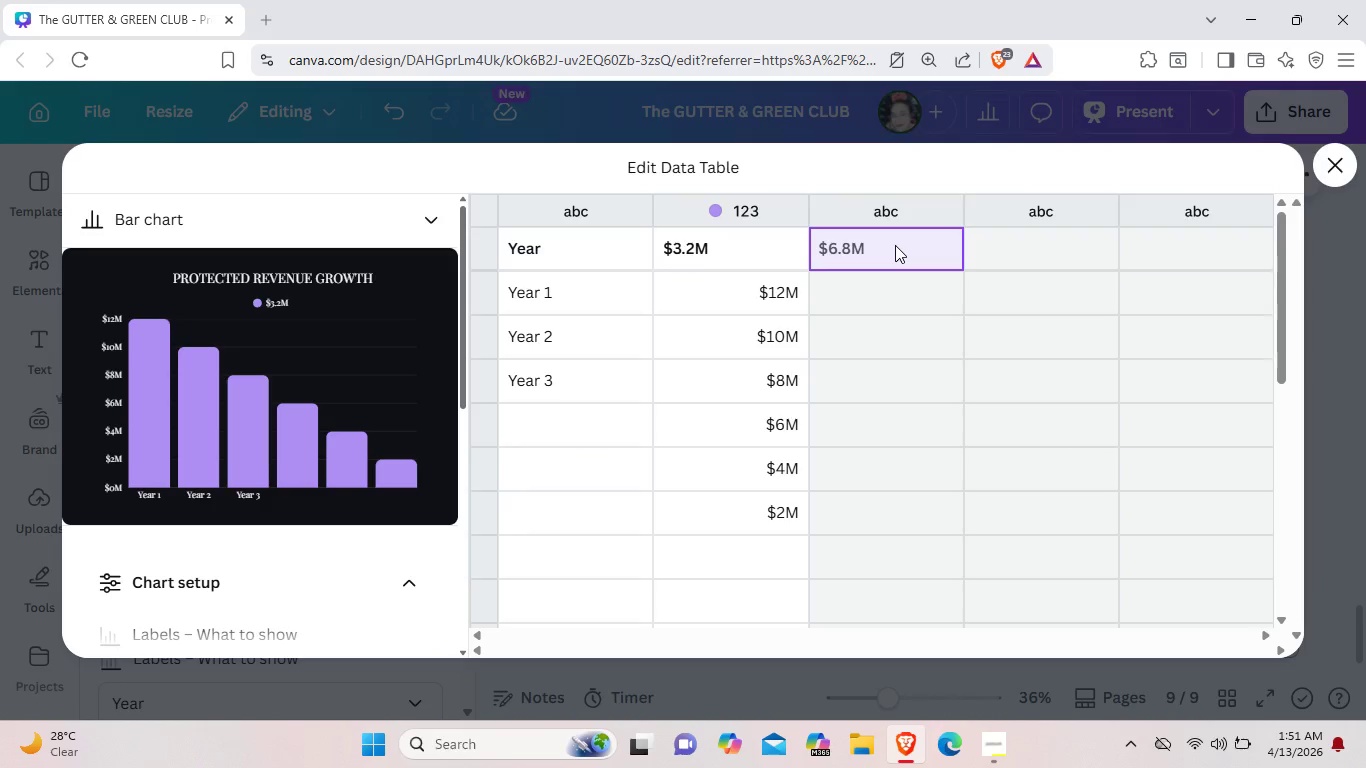 
double_click([895, 245])
 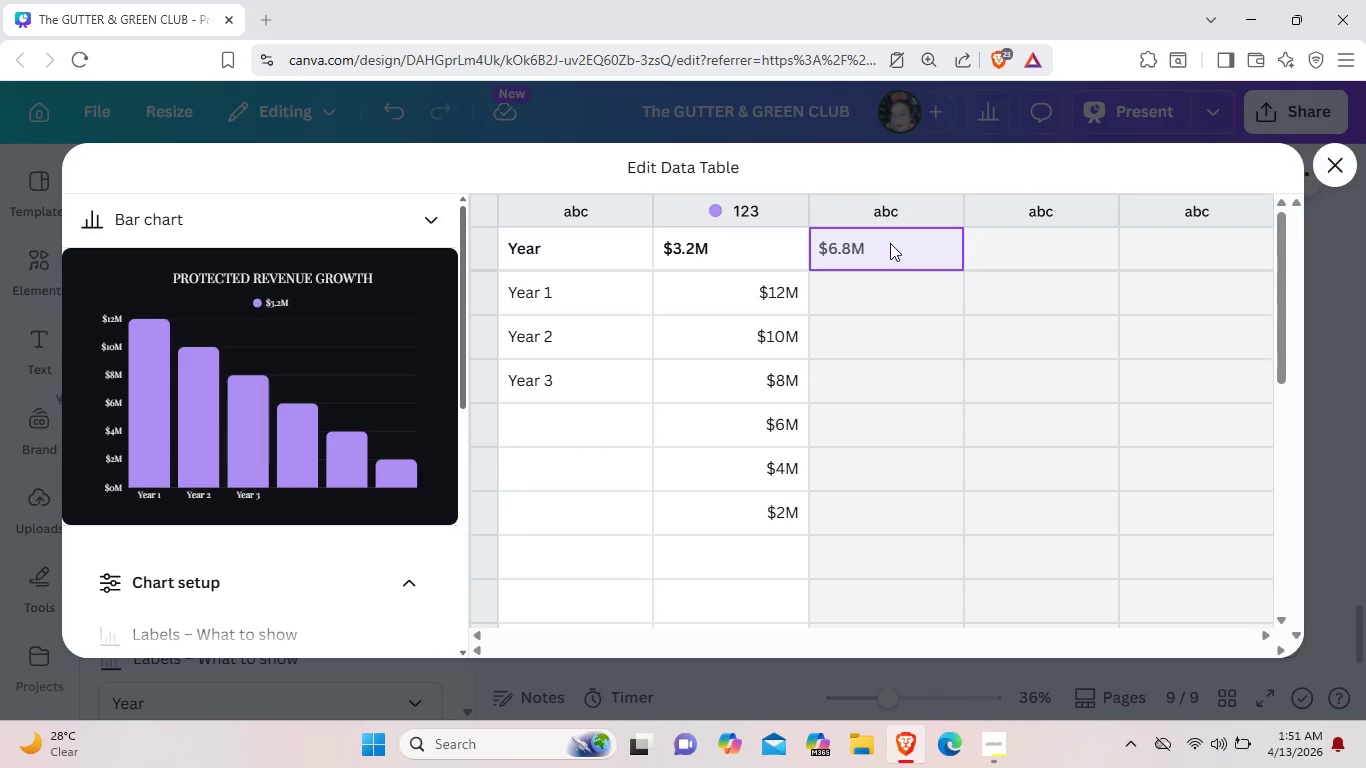 
triple_click([890, 243])
 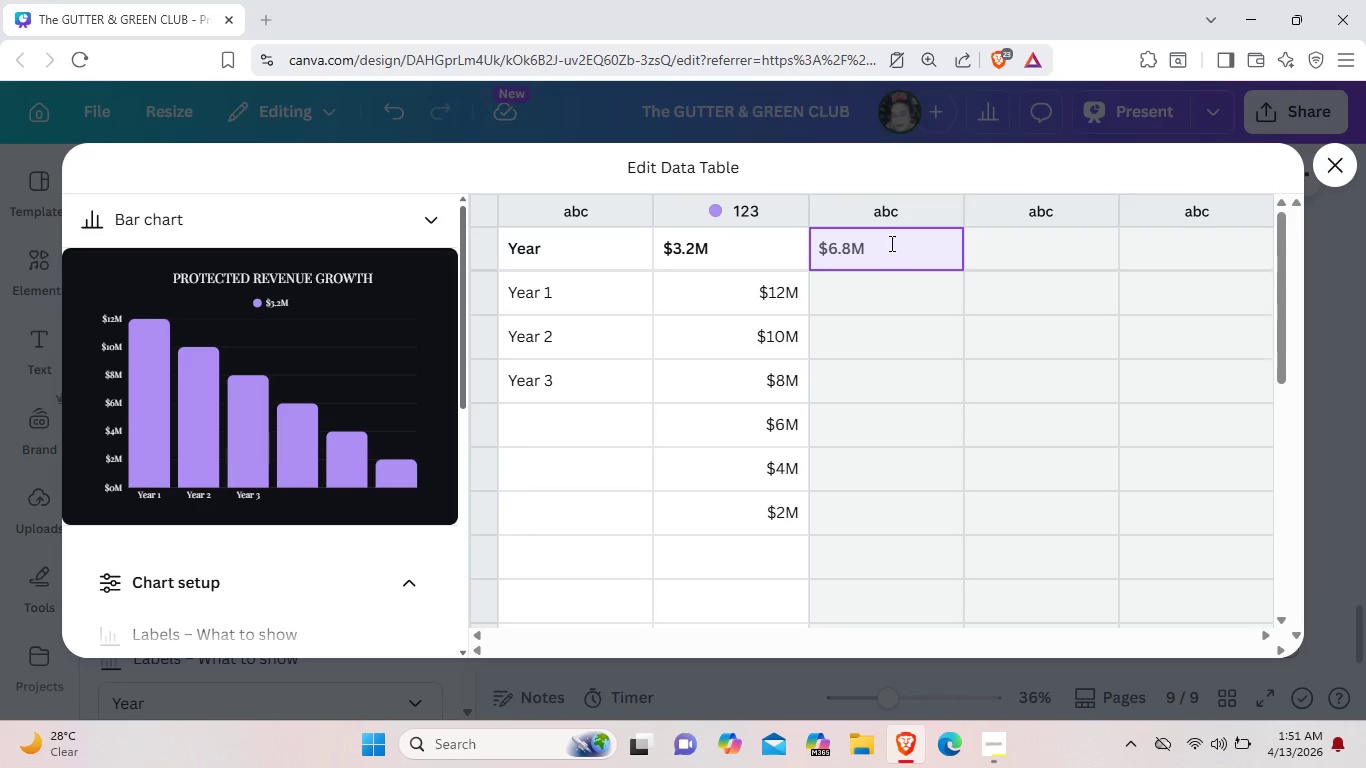 
triple_click([890, 243])
 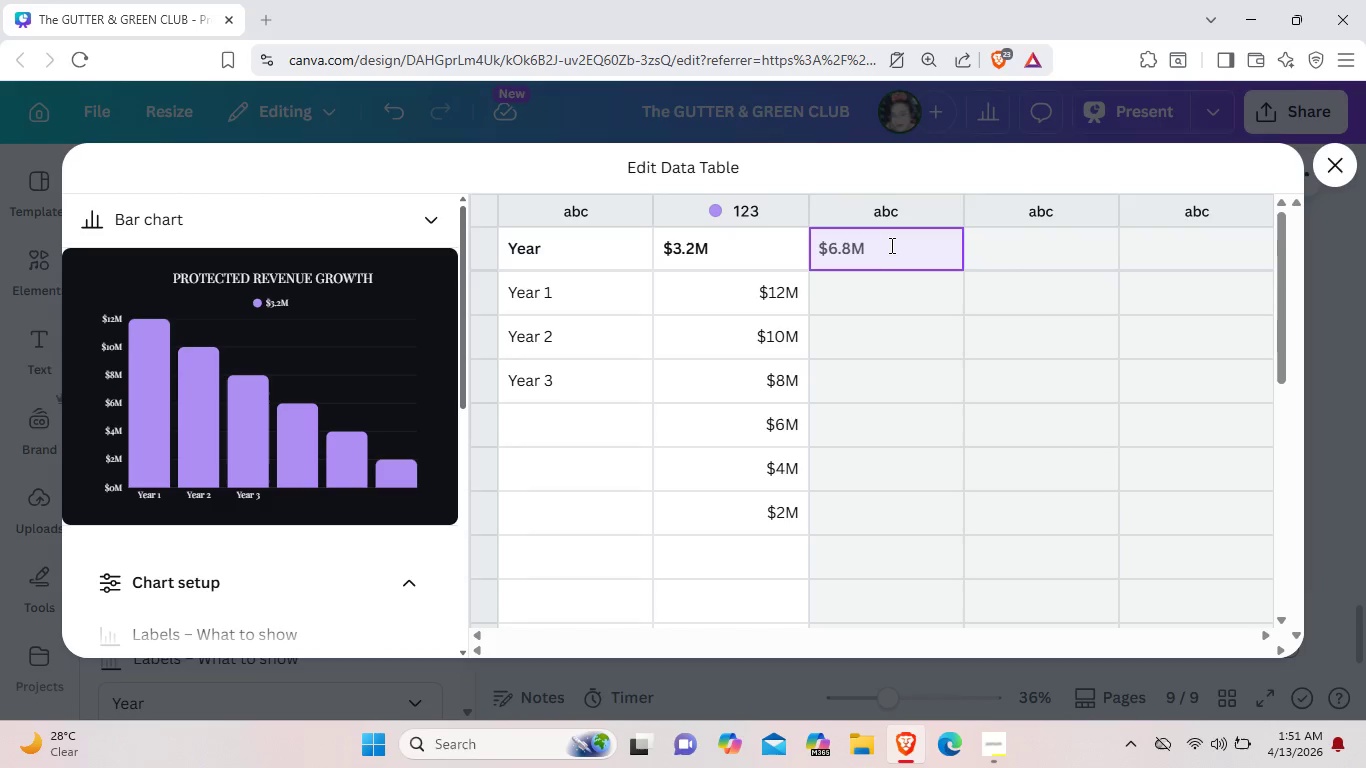 
left_click_drag(start_coordinate=[890, 245], to_coordinate=[819, 249])
 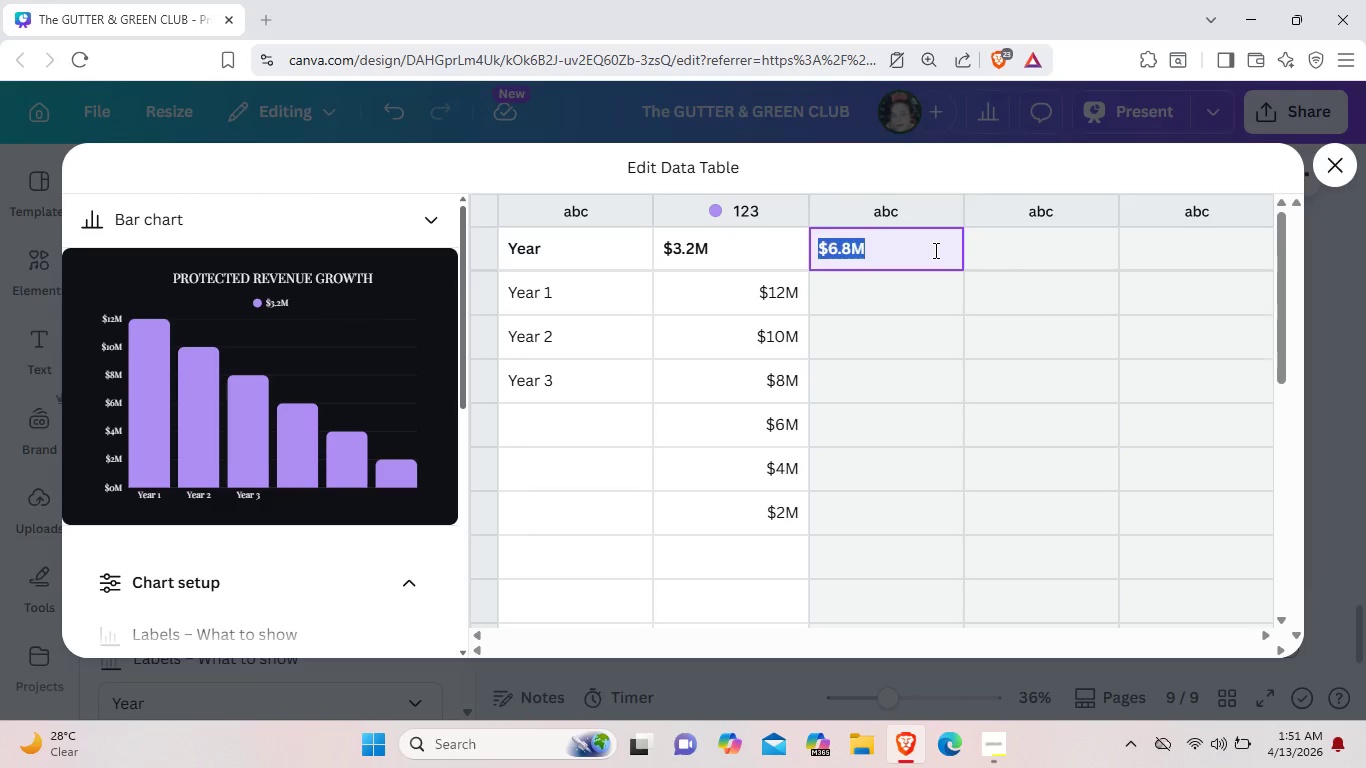 
left_click([934, 250])
 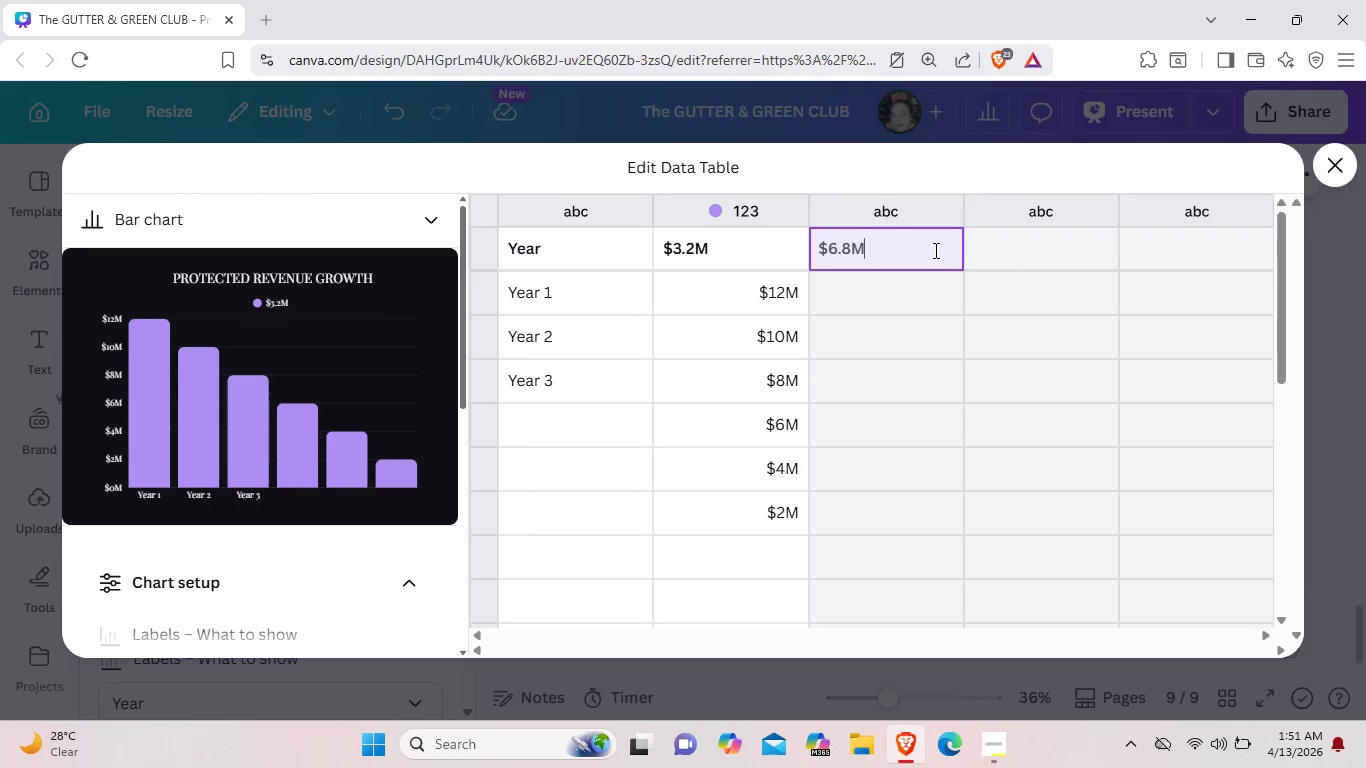 
right_click([934, 250])
 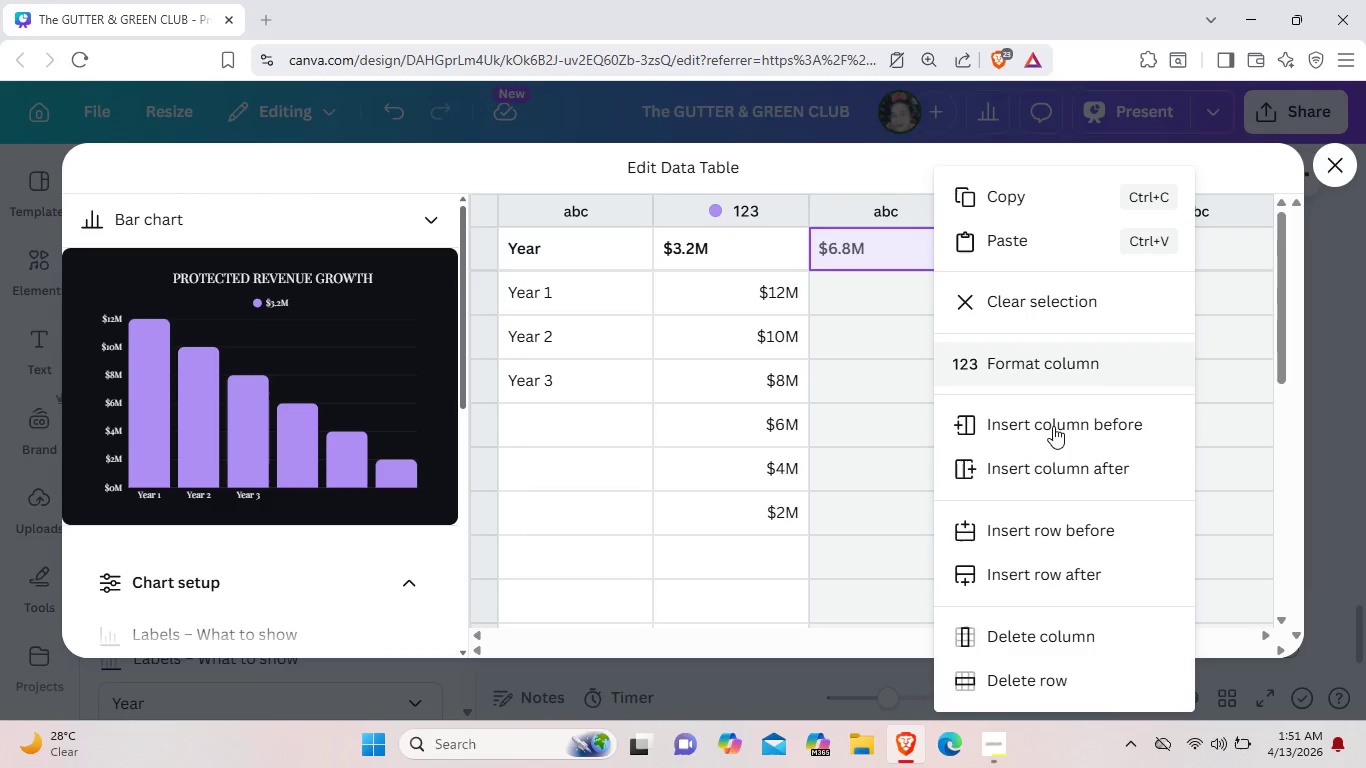 
scroll: coordinate [1060, 438], scroll_direction: down, amount: 2.0
 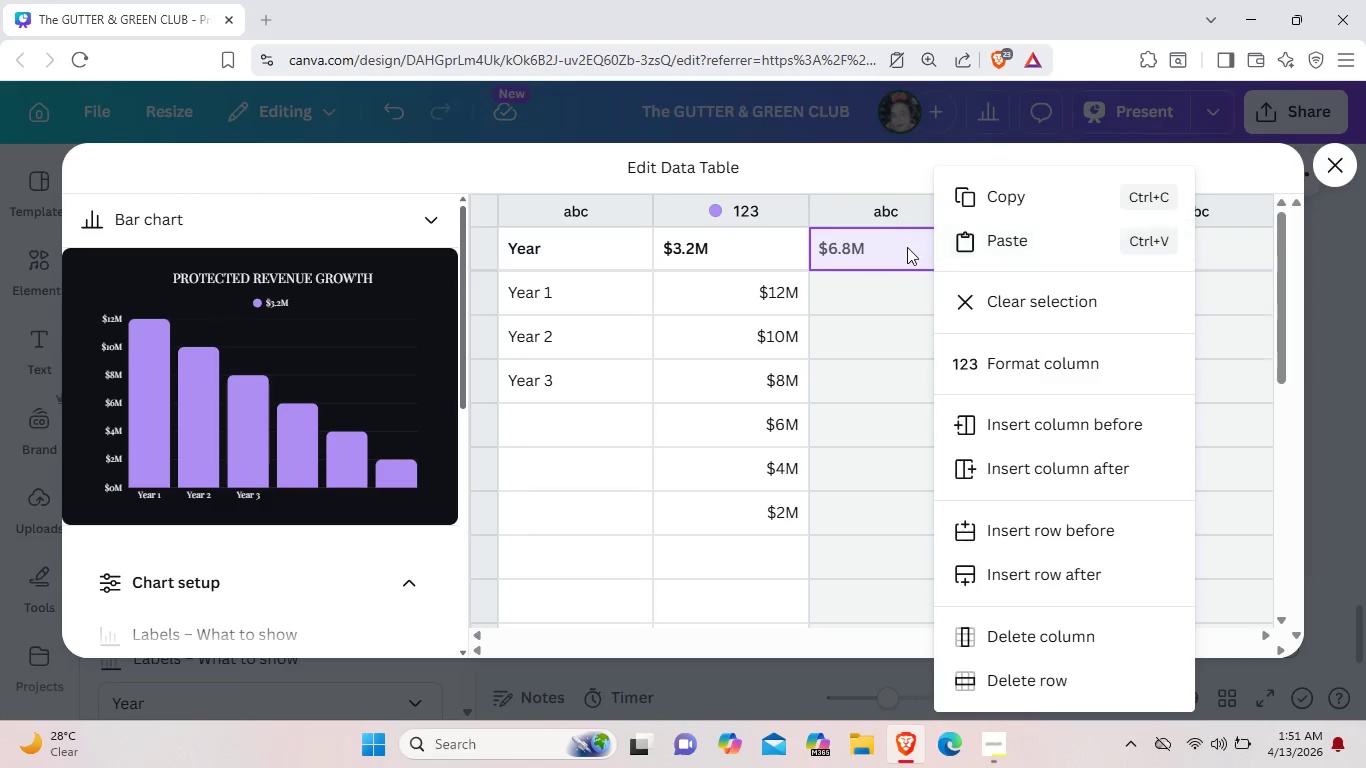 
left_click([907, 247])
 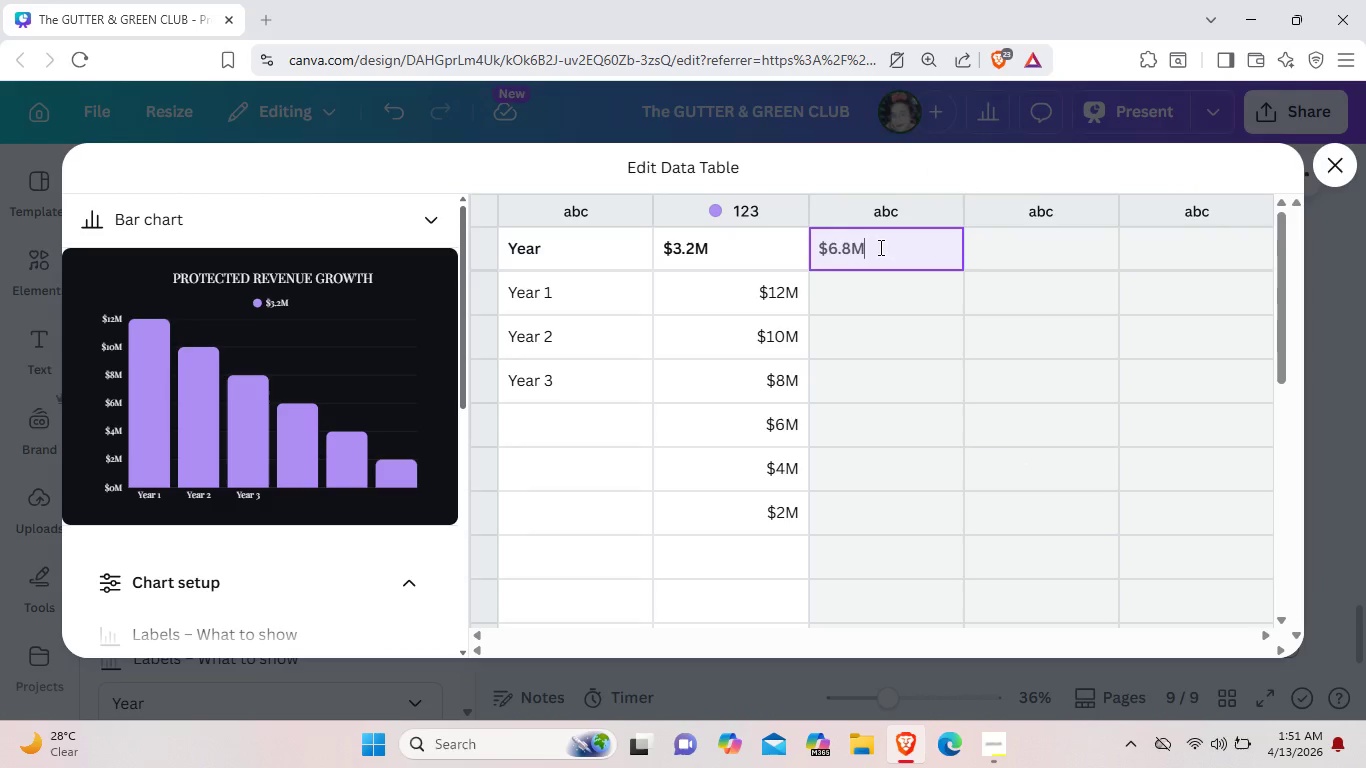 
left_click_drag(start_coordinate=[907, 247], to_coordinate=[818, 247])
 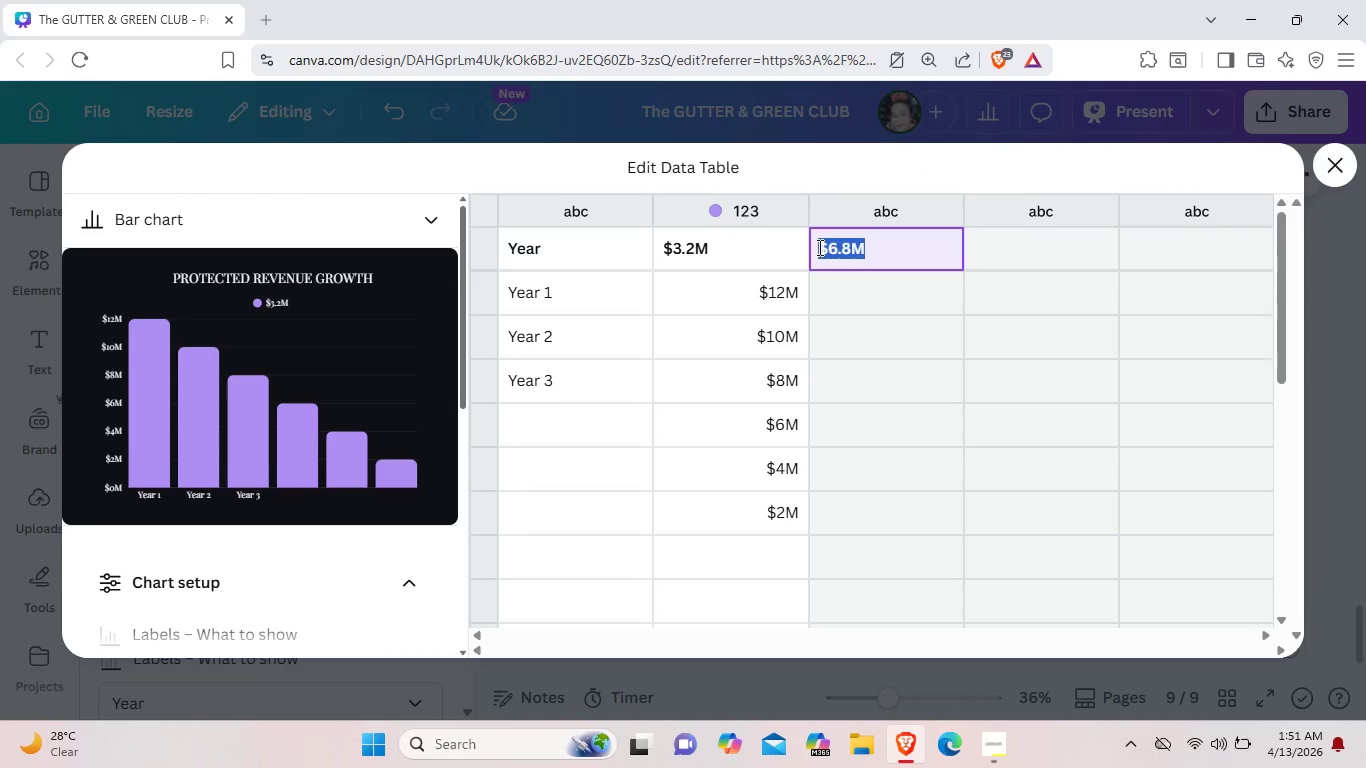 
key(Backspace)
 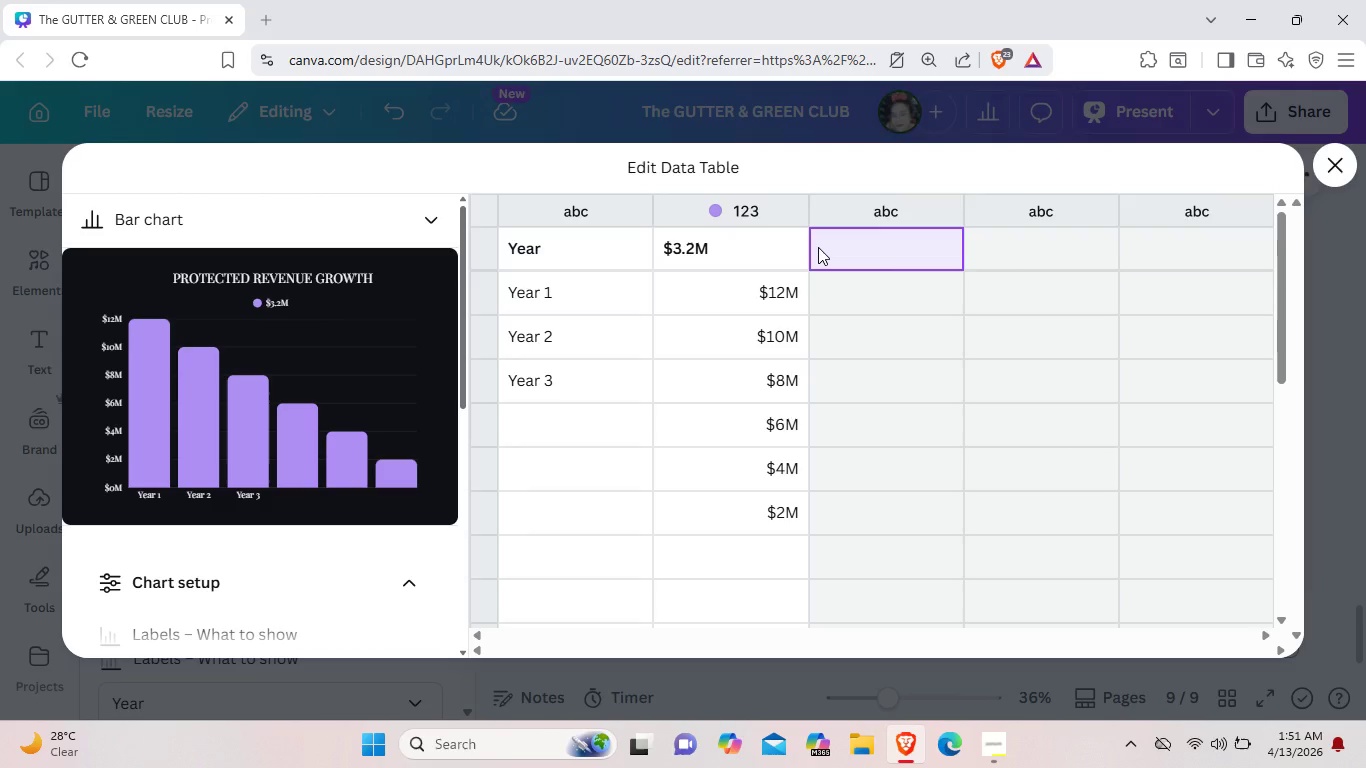 
left_click([783, 240])
 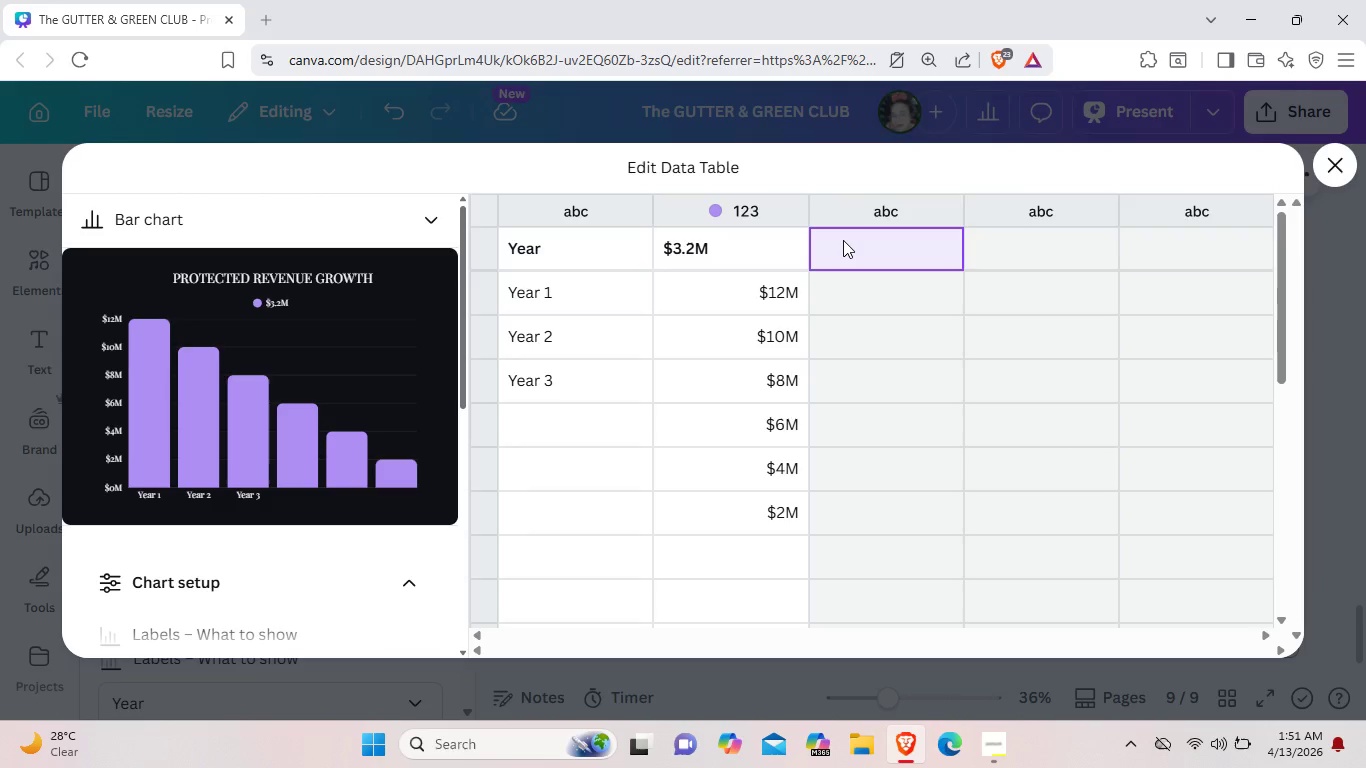 
left_click([843, 240])
 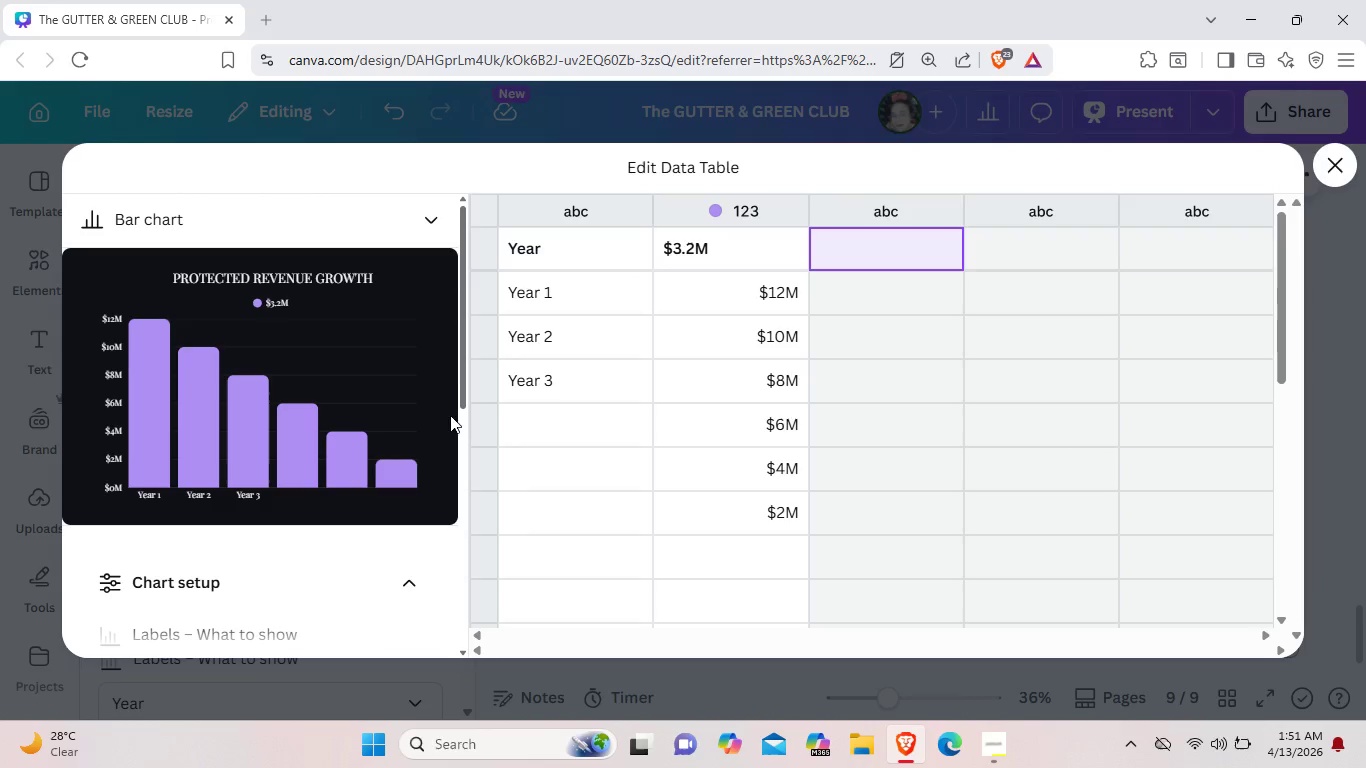 
left_click([426, 220])
 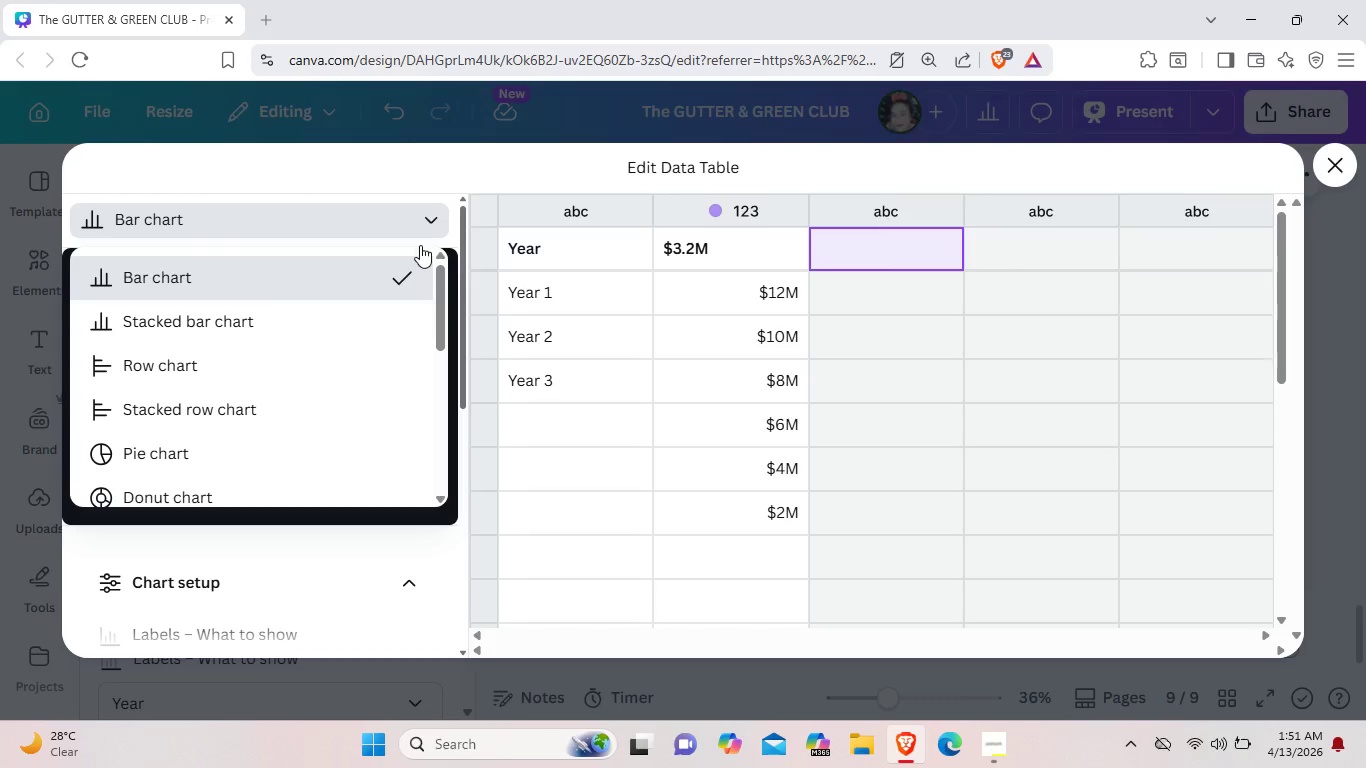 
wait(5.55)
 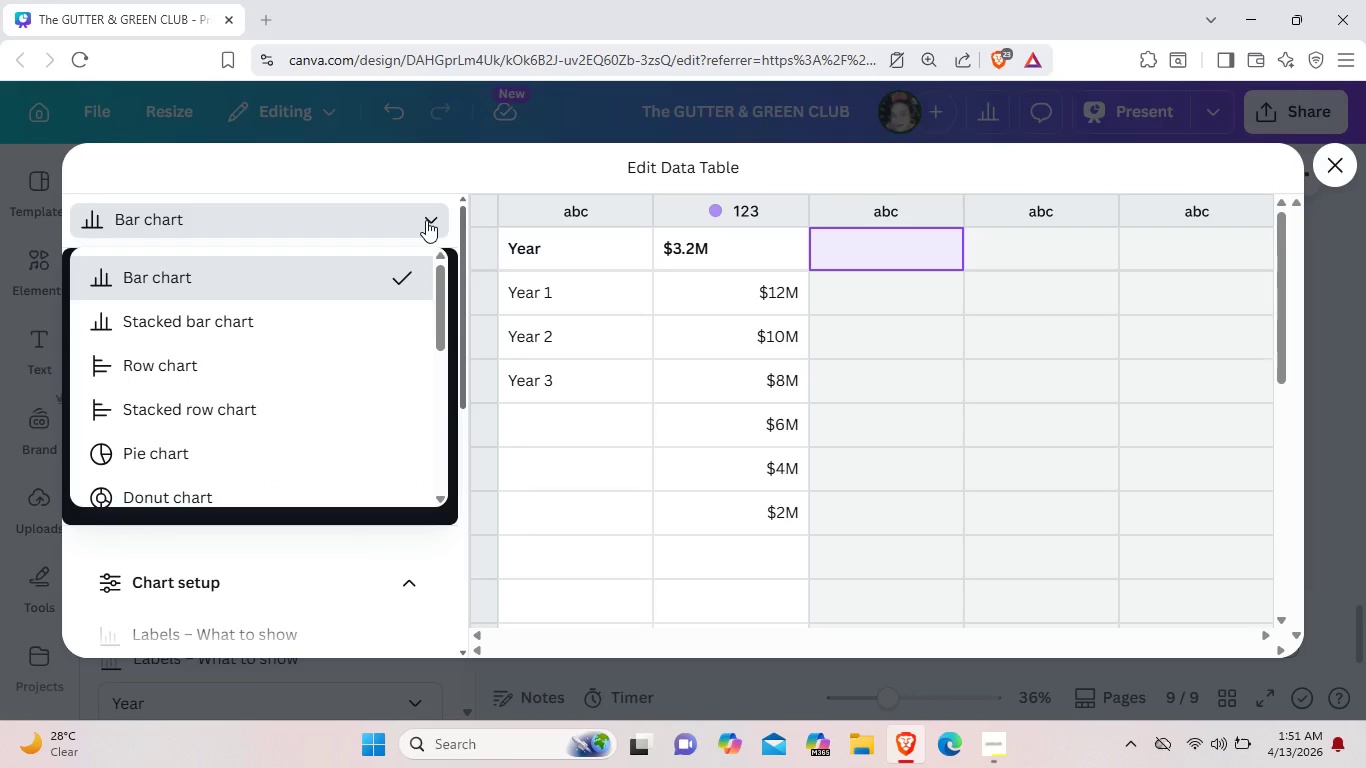 
left_click([572, 516])
 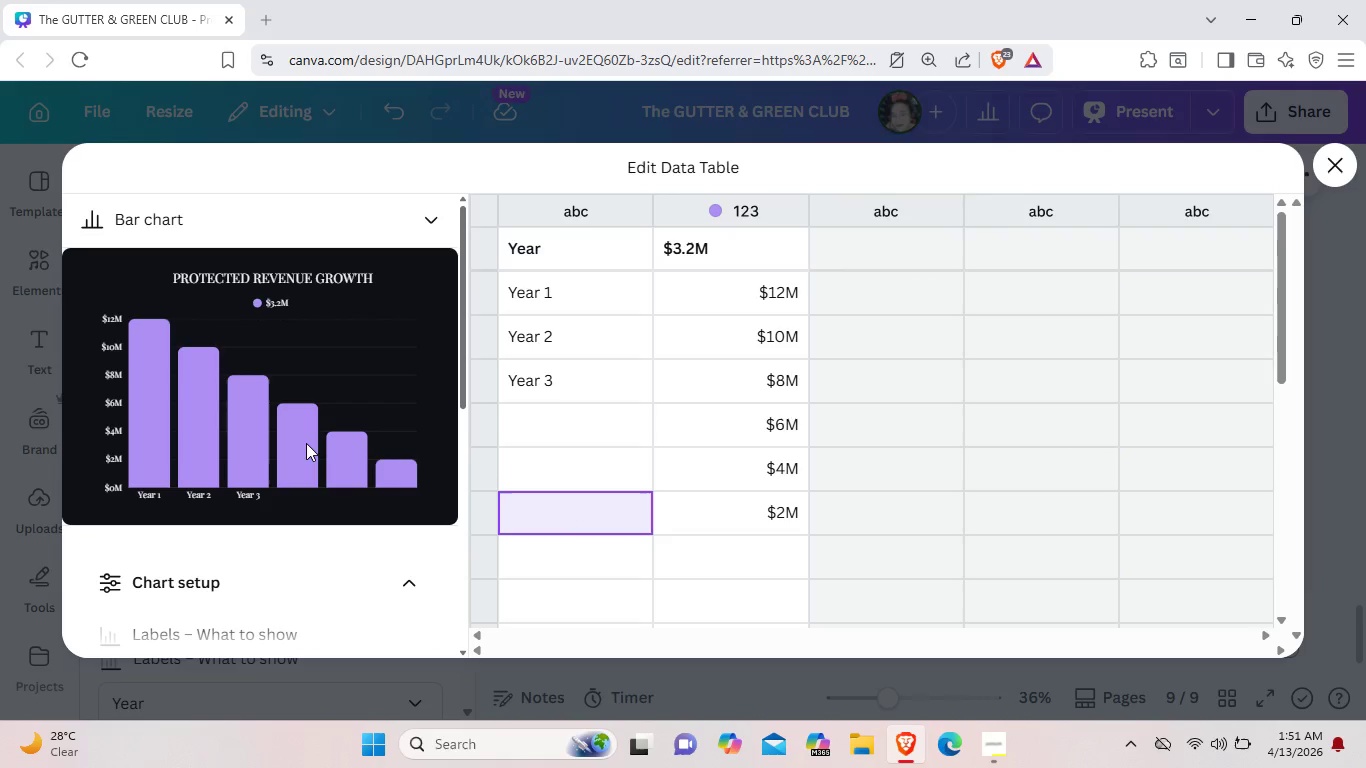 
left_click([306, 443])
 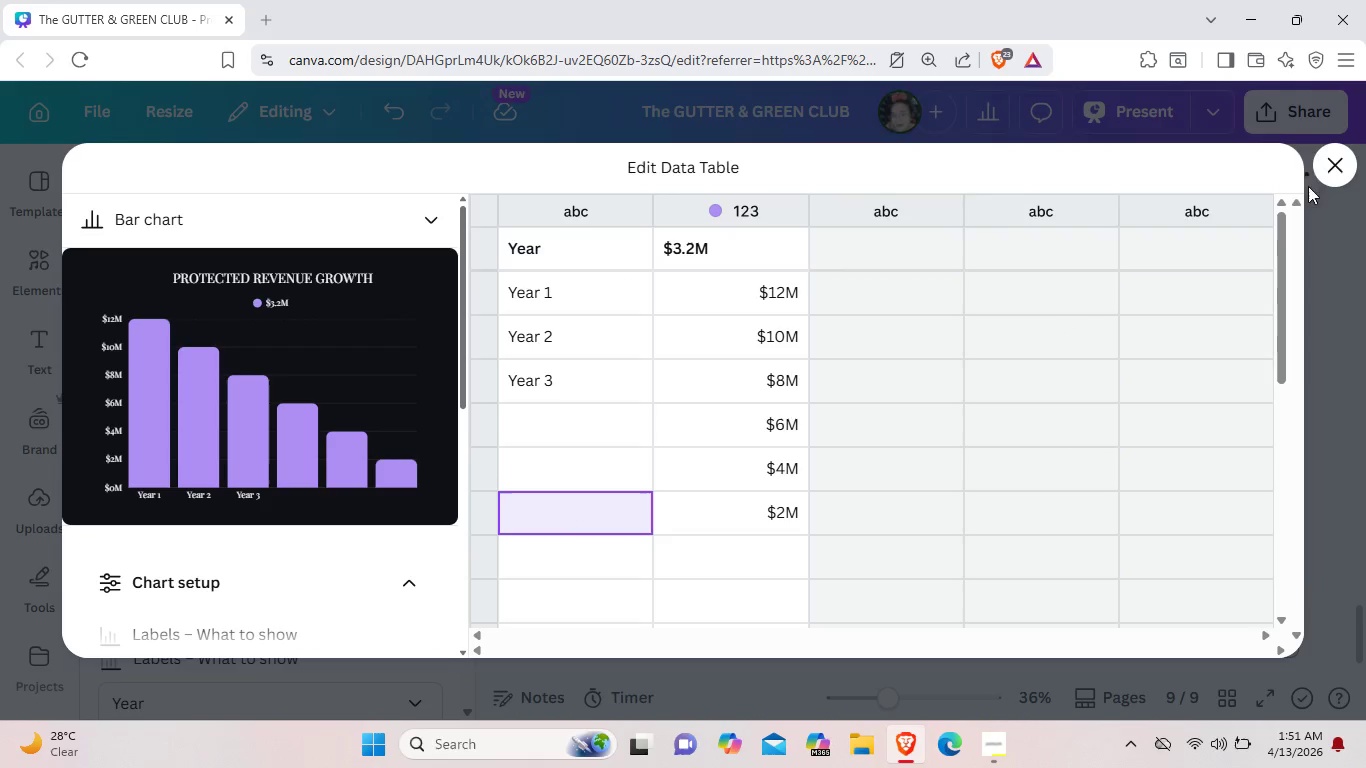 
left_click([1334, 167])
 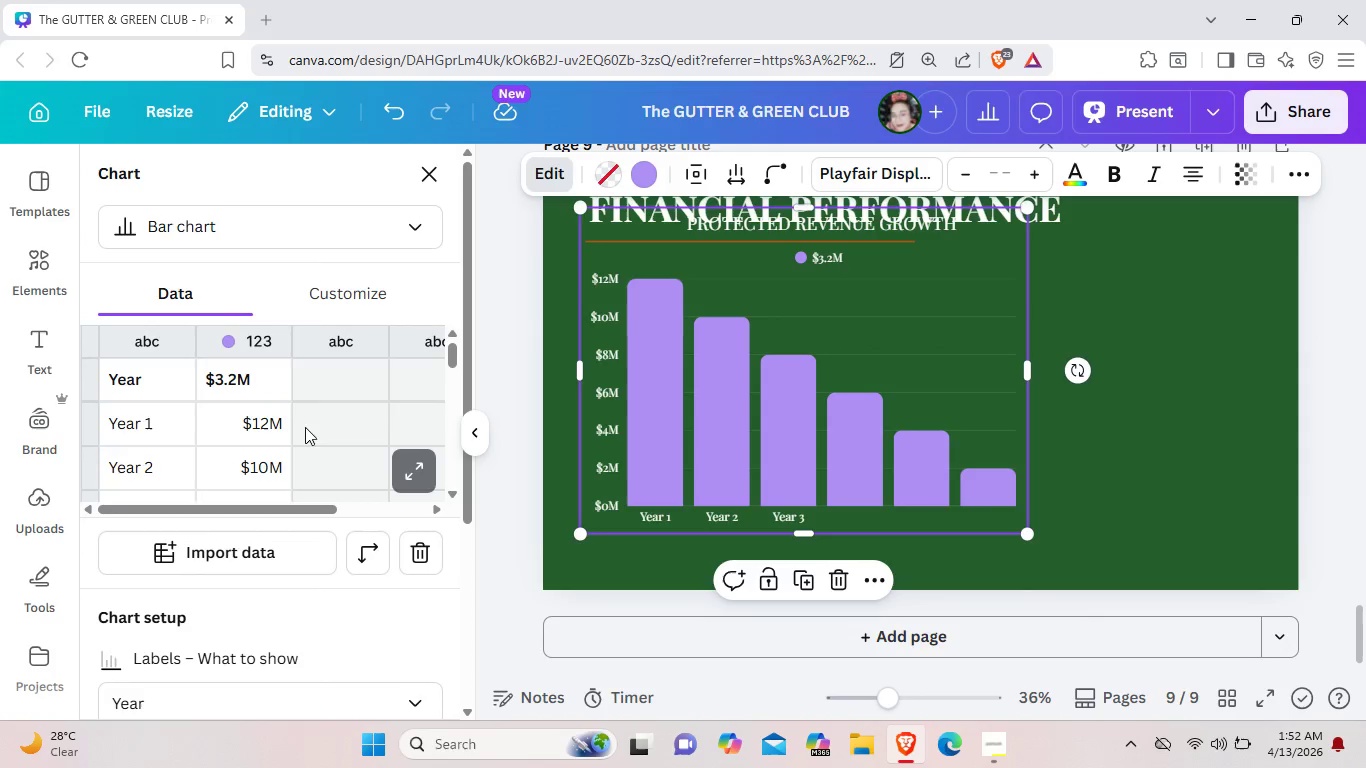 
scroll: coordinate [282, 519], scroll_direction: down, amount: 4.0
 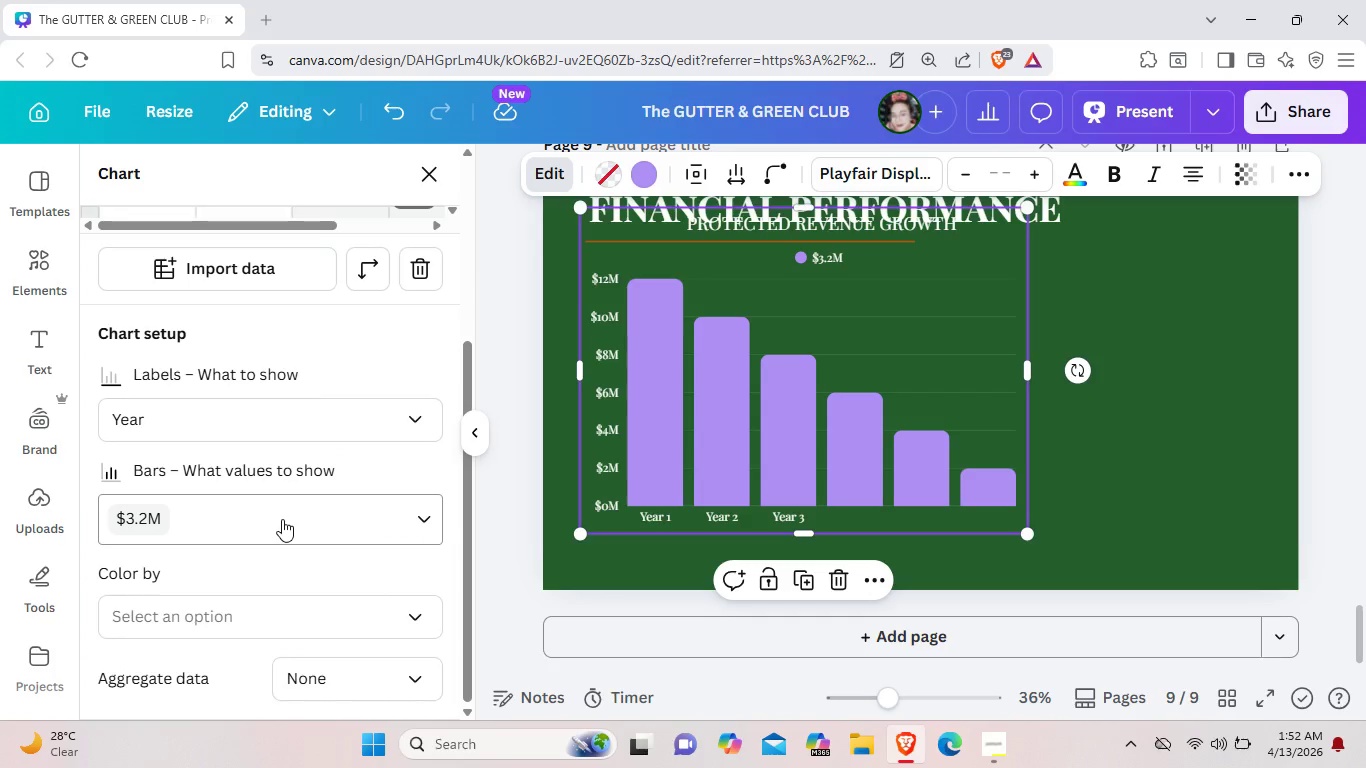 
scroll: coordinate [282, 519], scroll_direction: up, amount: 4.0
 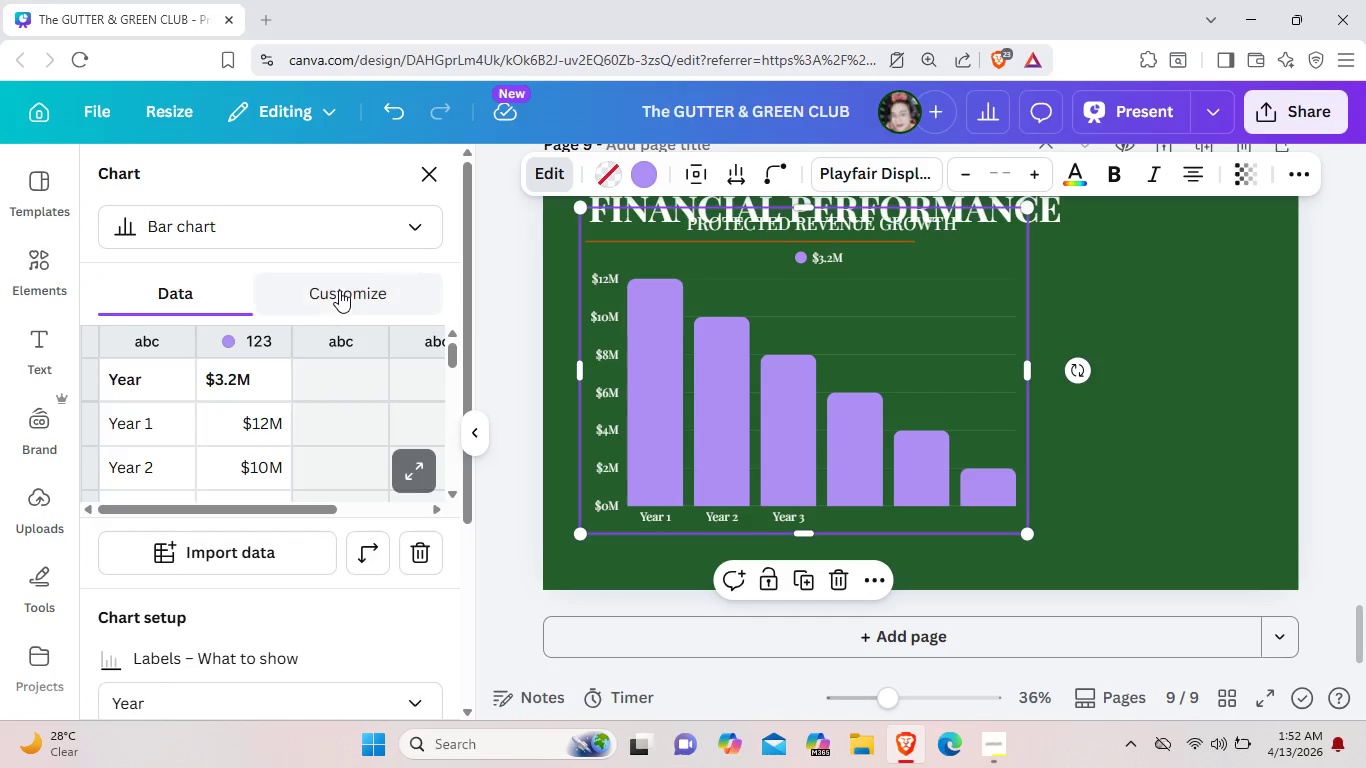 
left_click([339, 290])
 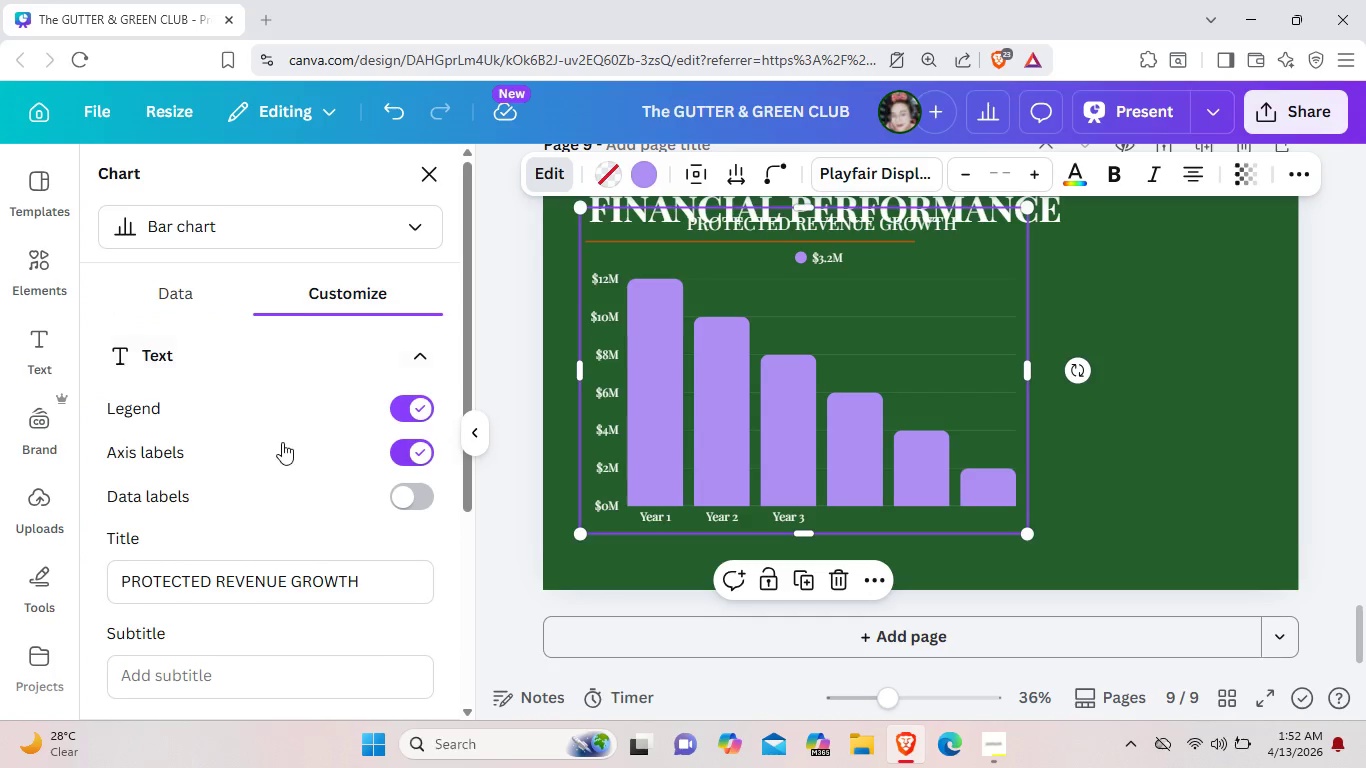 
scroll: coordinate [282, 442], scroll_direction: down, amount: 2.0
 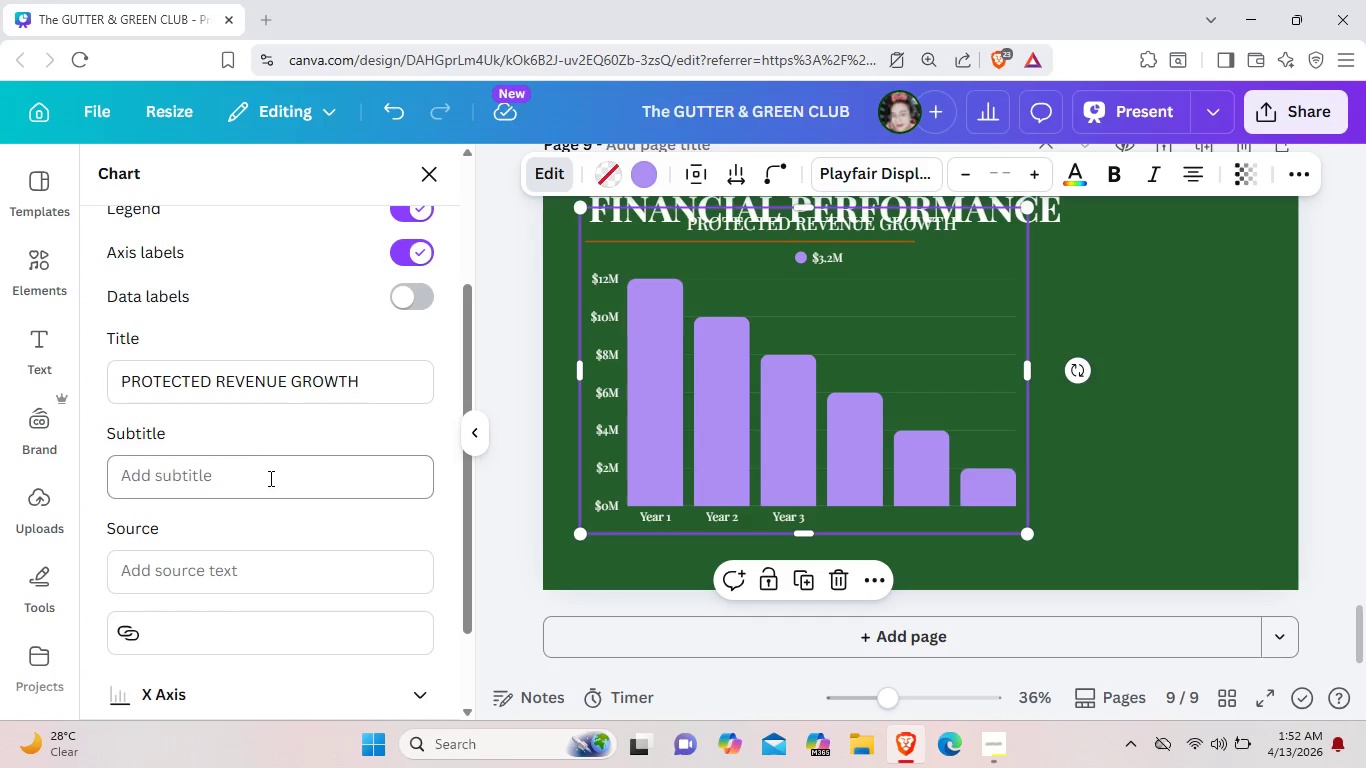 
double_click([266, 481])
 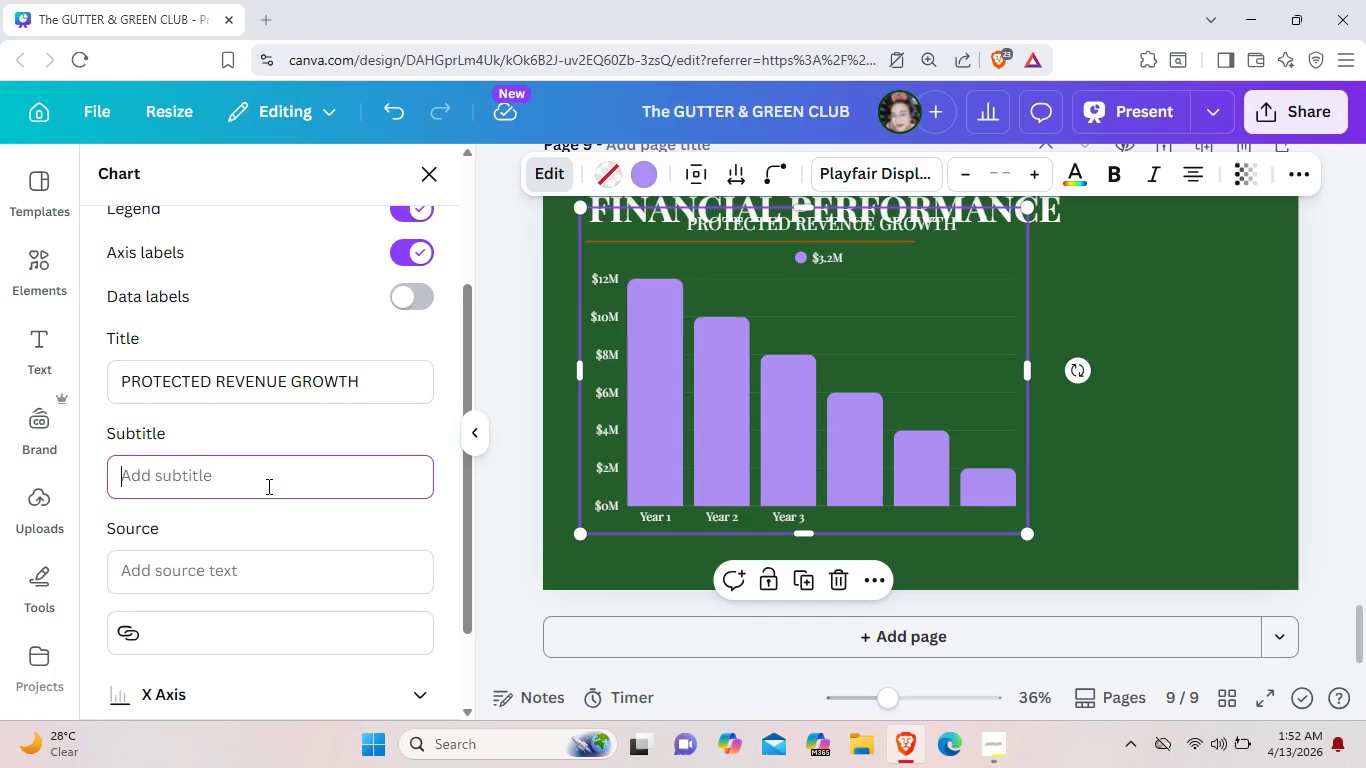 
wait(5.61)
 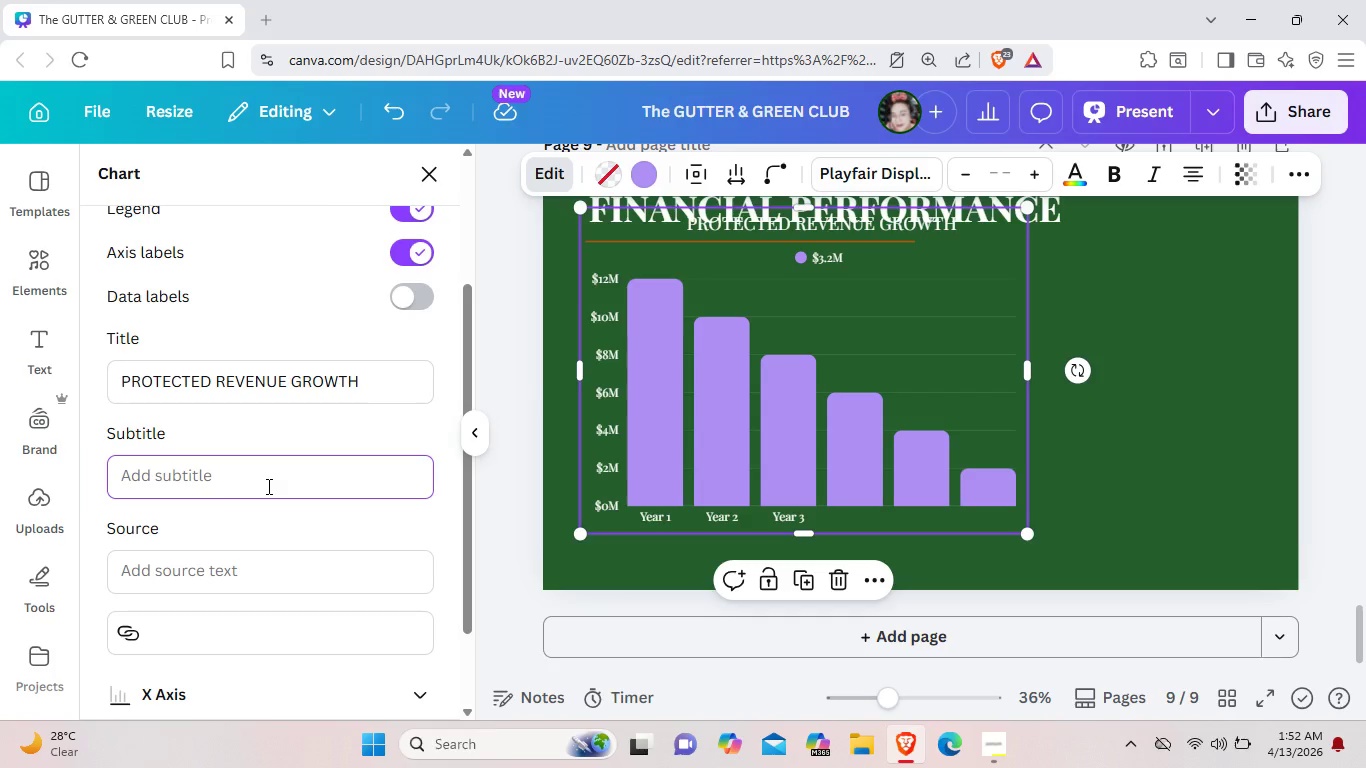 
key(Shift+4)
 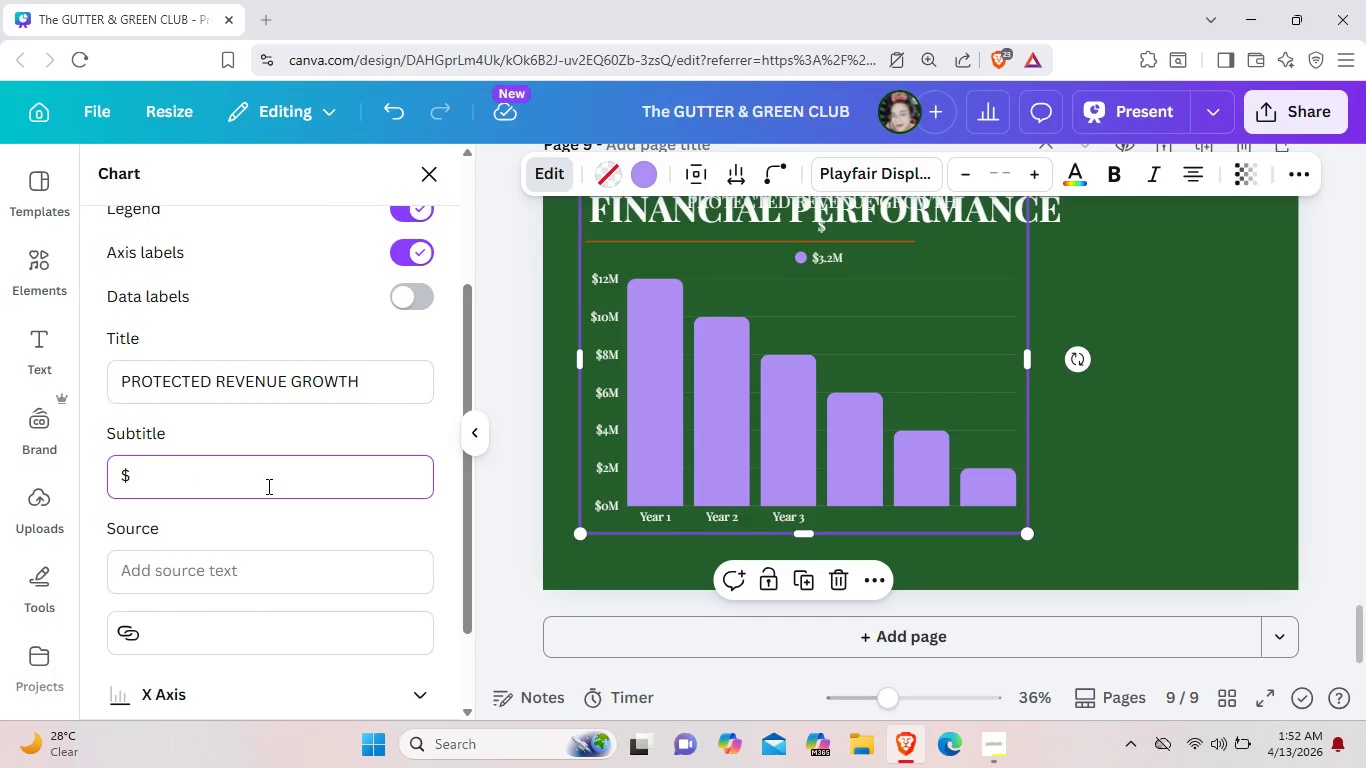 
key(3)
 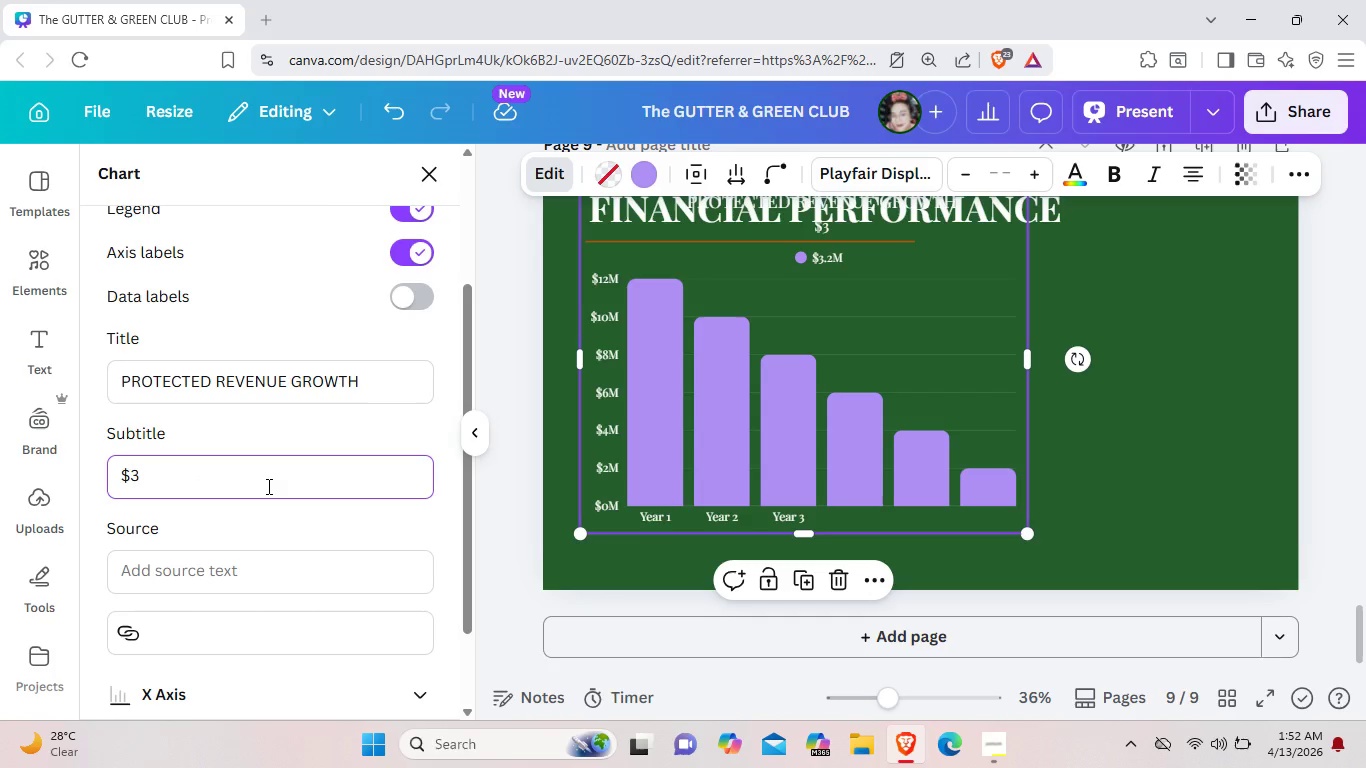 
key(Period)
 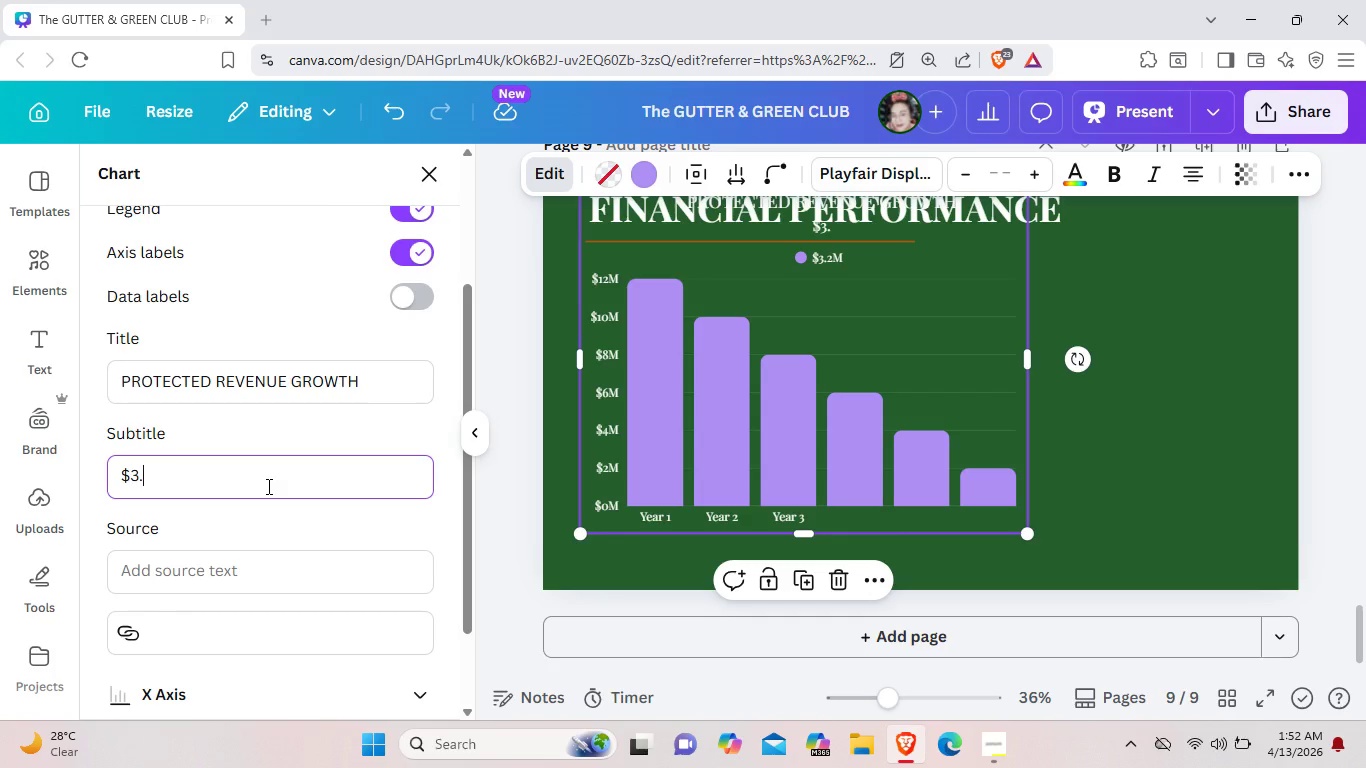 
type(2M $6.8M)
 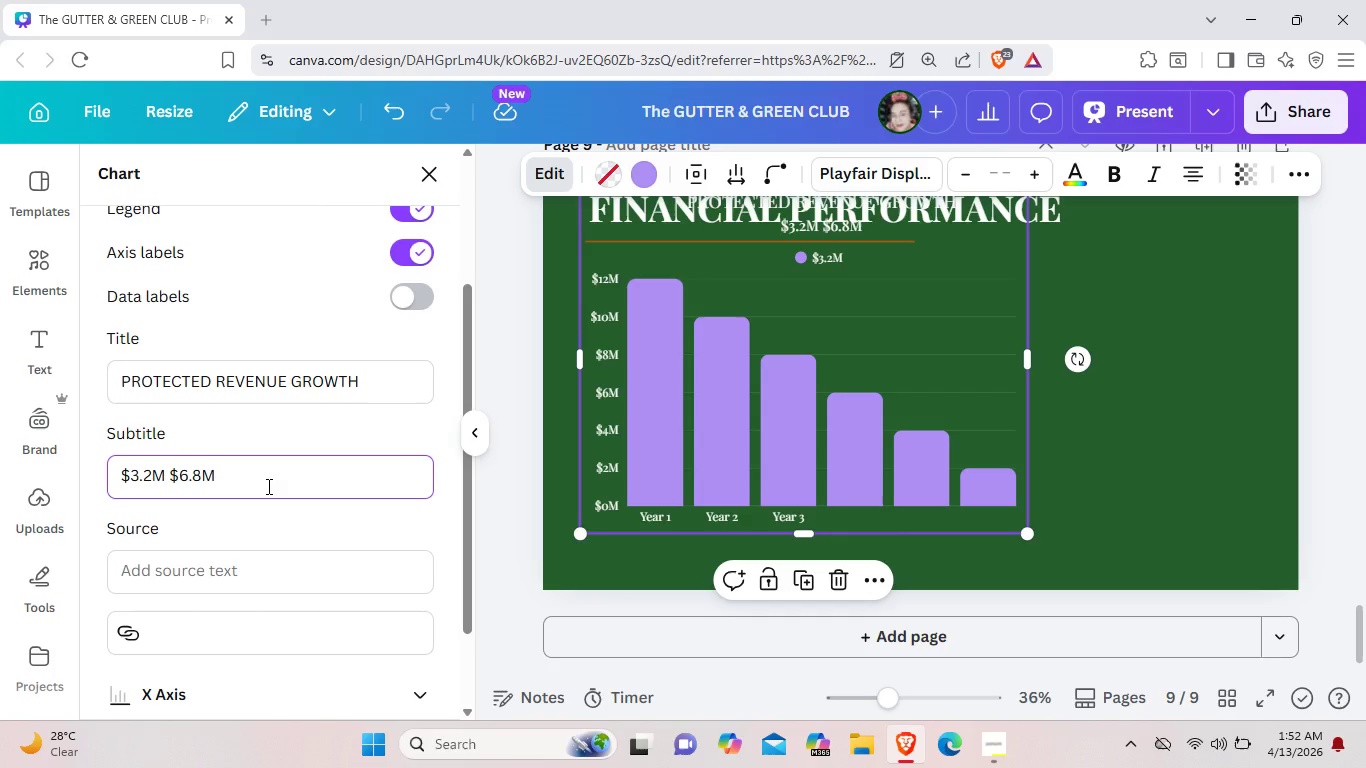 
left_click([168, 478])
 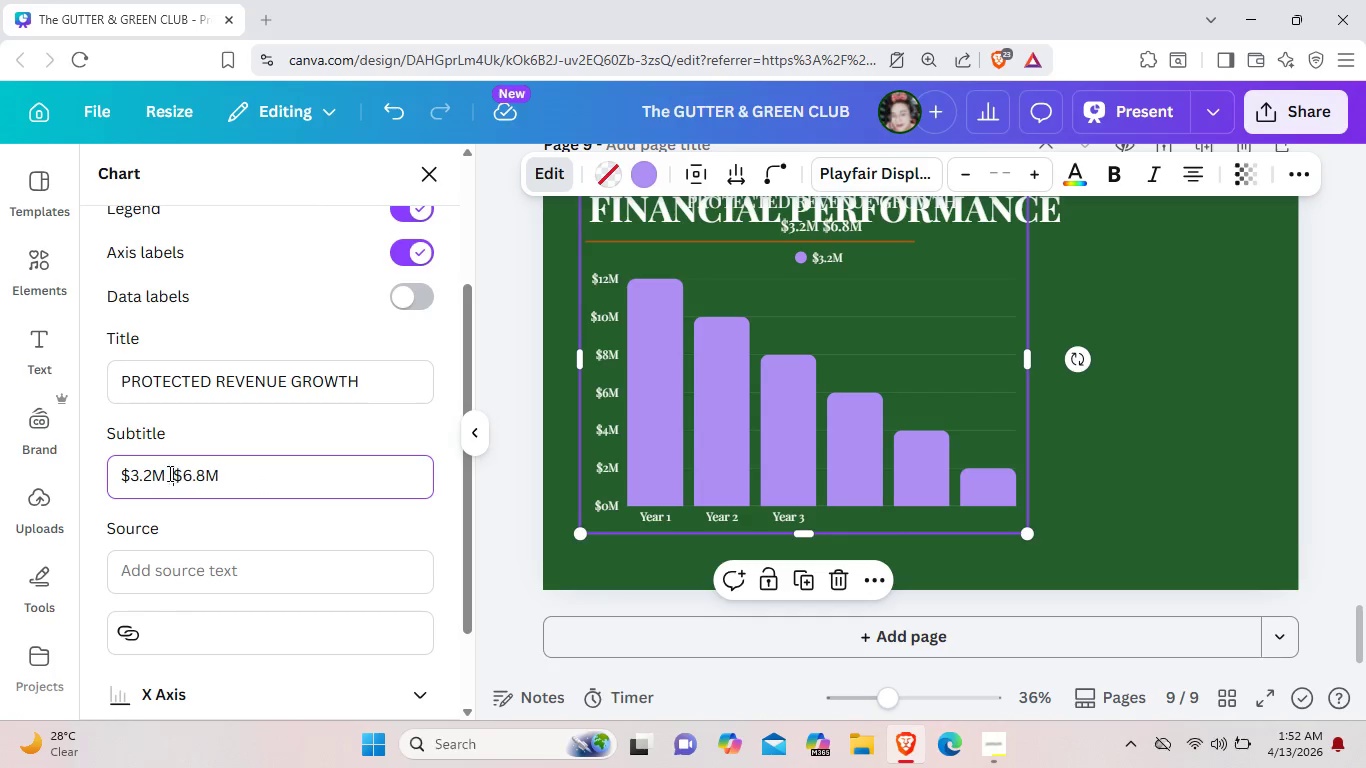 
hold_key(key=Space, duration=0.95)
 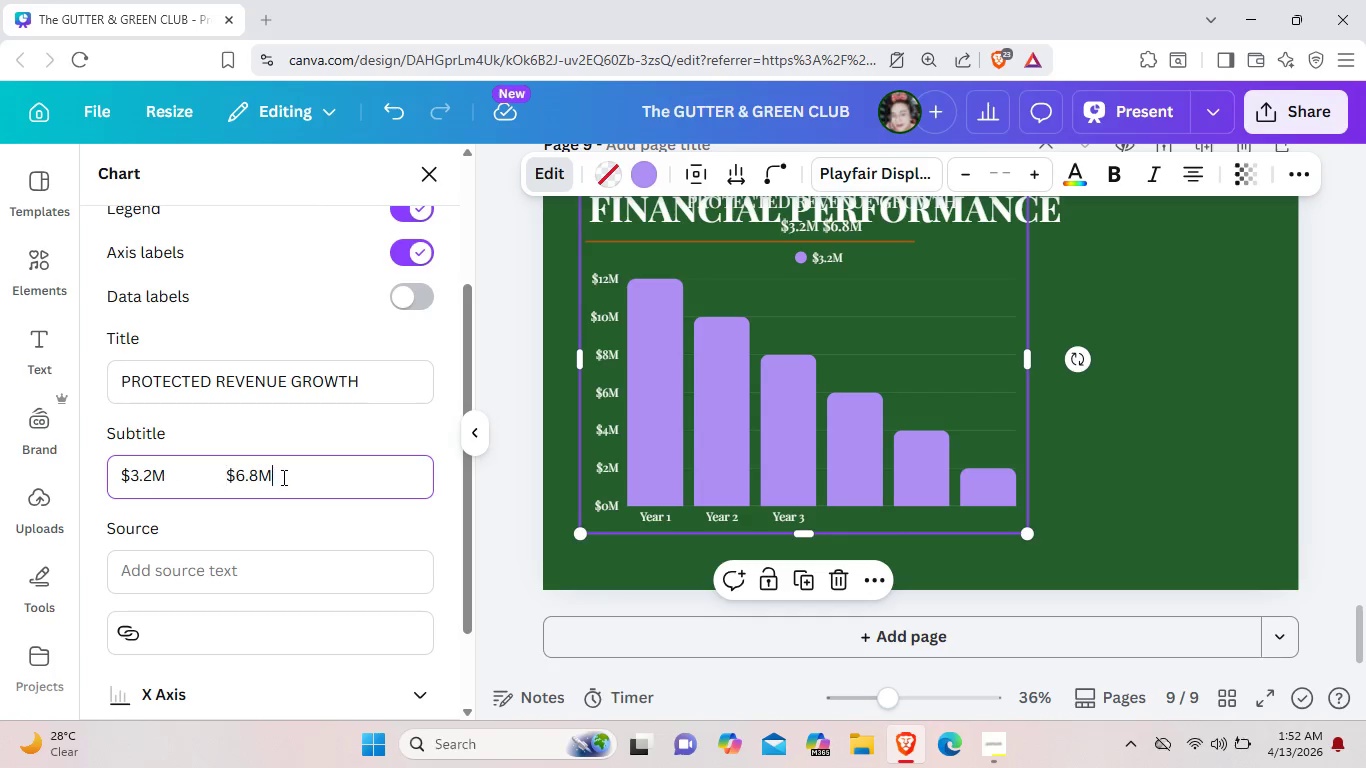 
left_click([282, 477])
 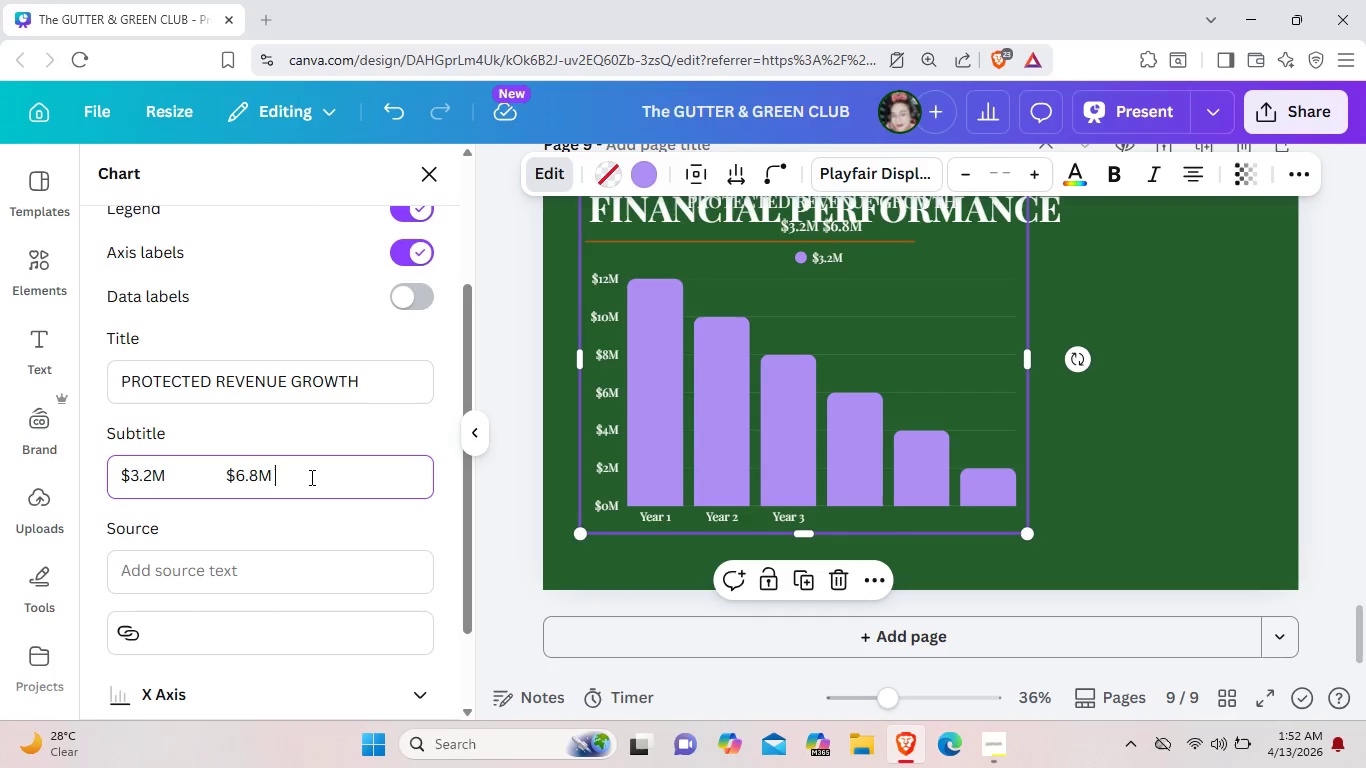 
hold_key(key=Space, duration=0.98)
 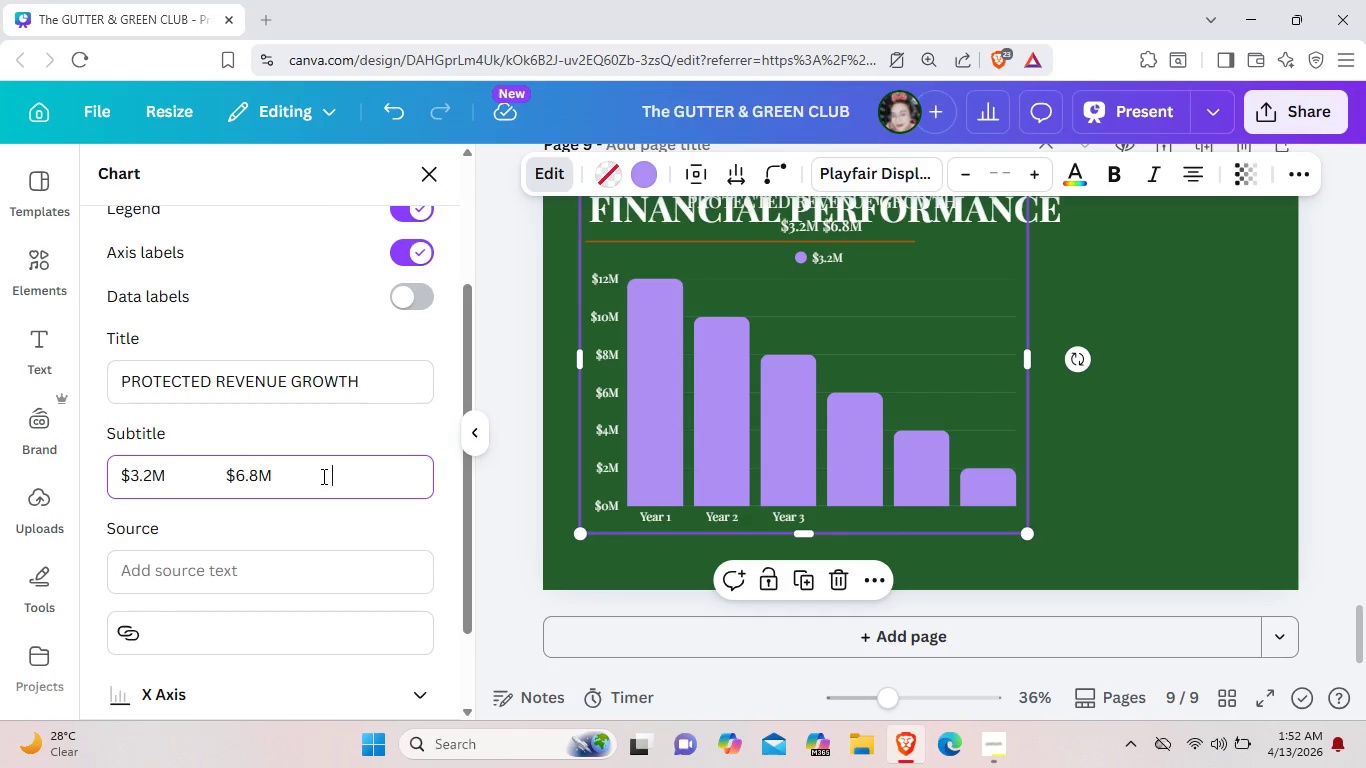 
wait(5.72)
 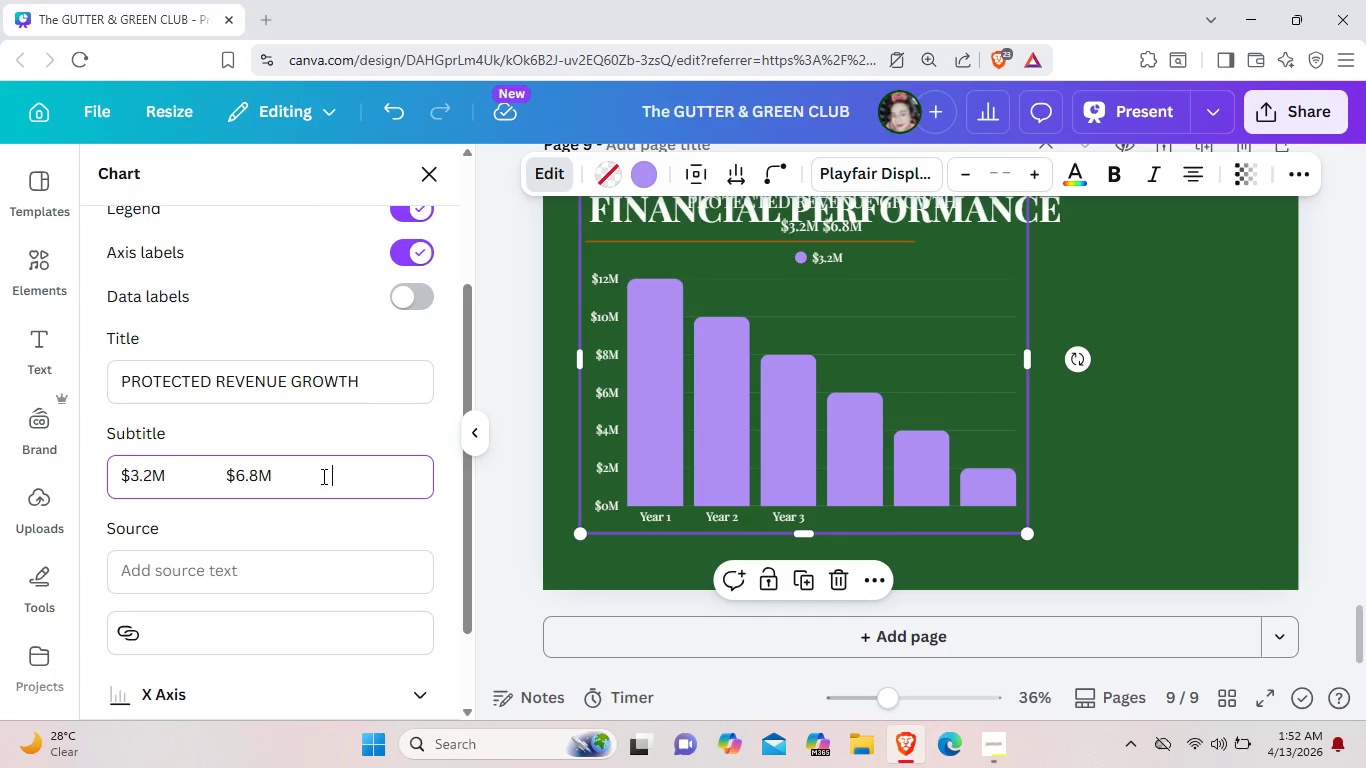 
type($10.5M)
 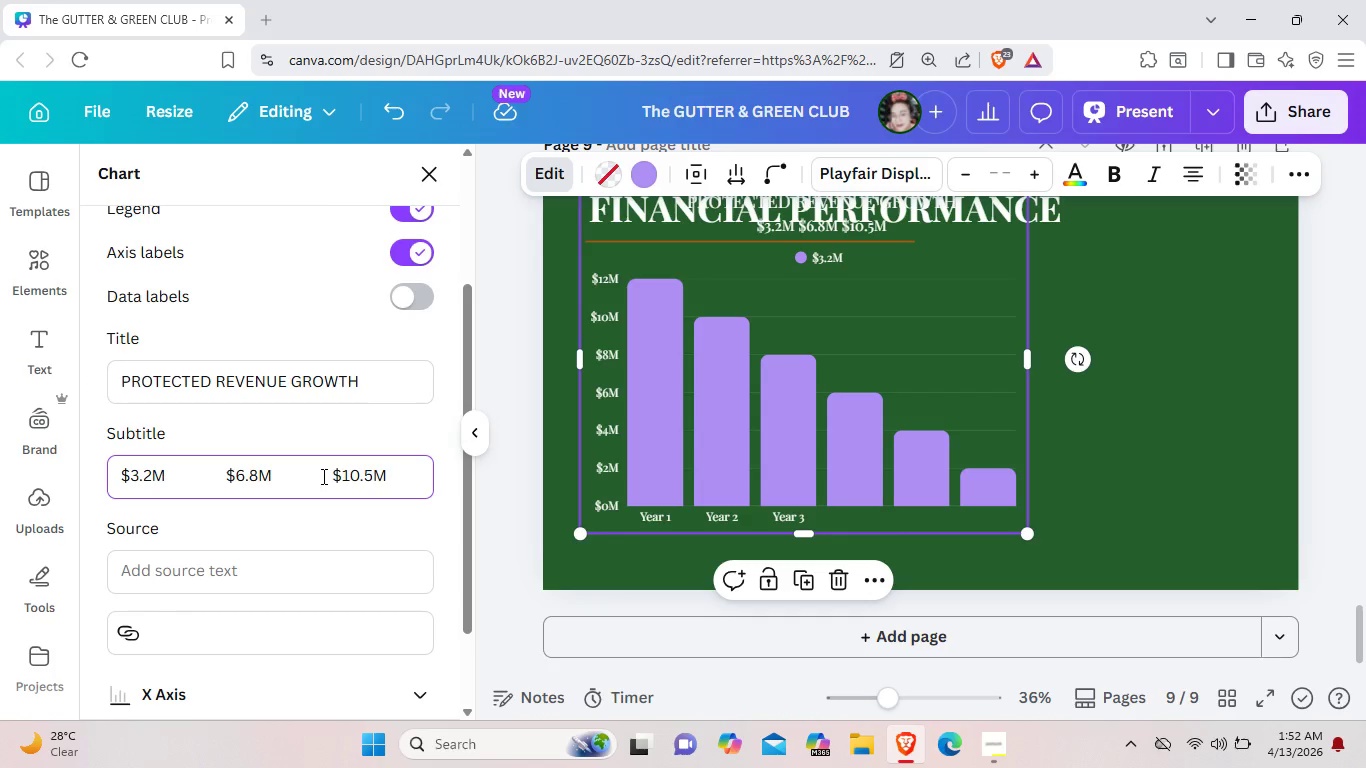 
double_click([827, 253])
 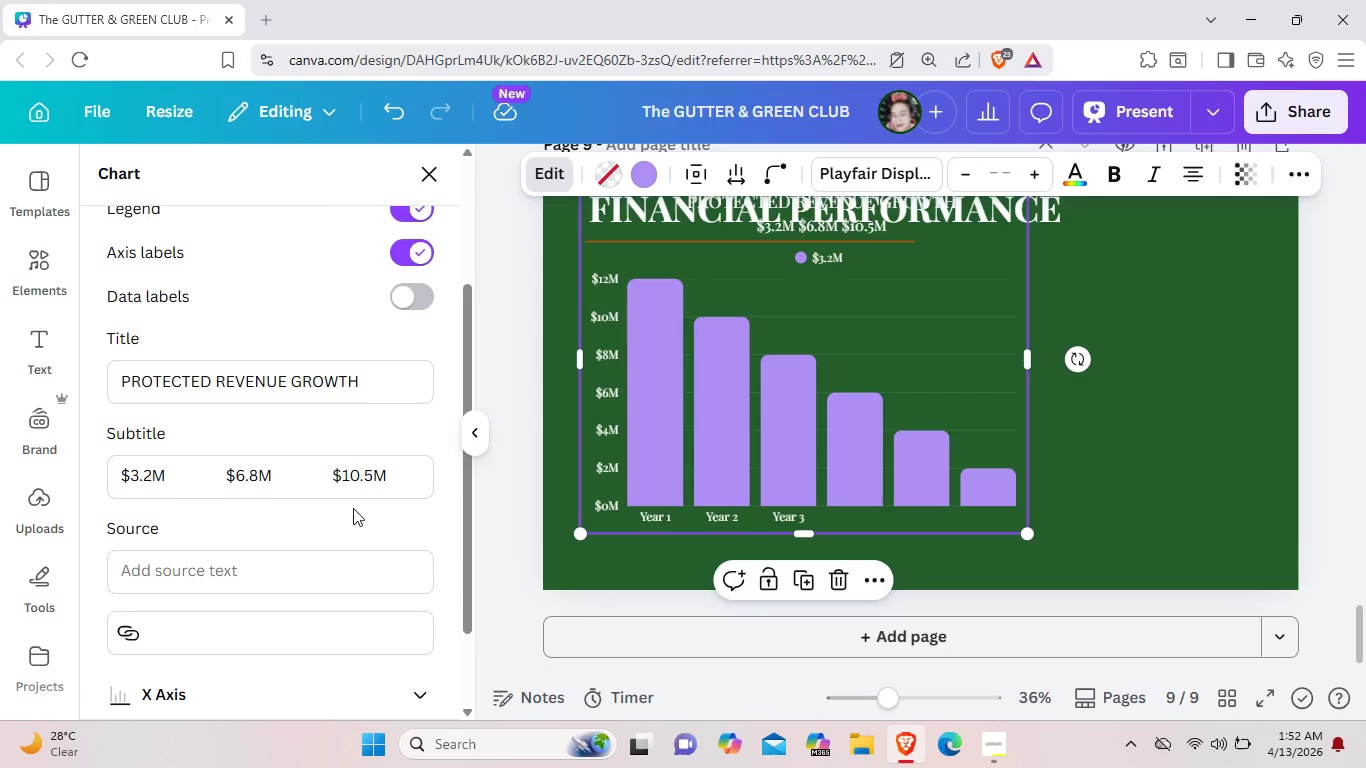 
scroll: coordinate [307, 529], scroll_direction: down, amount: 2.0
 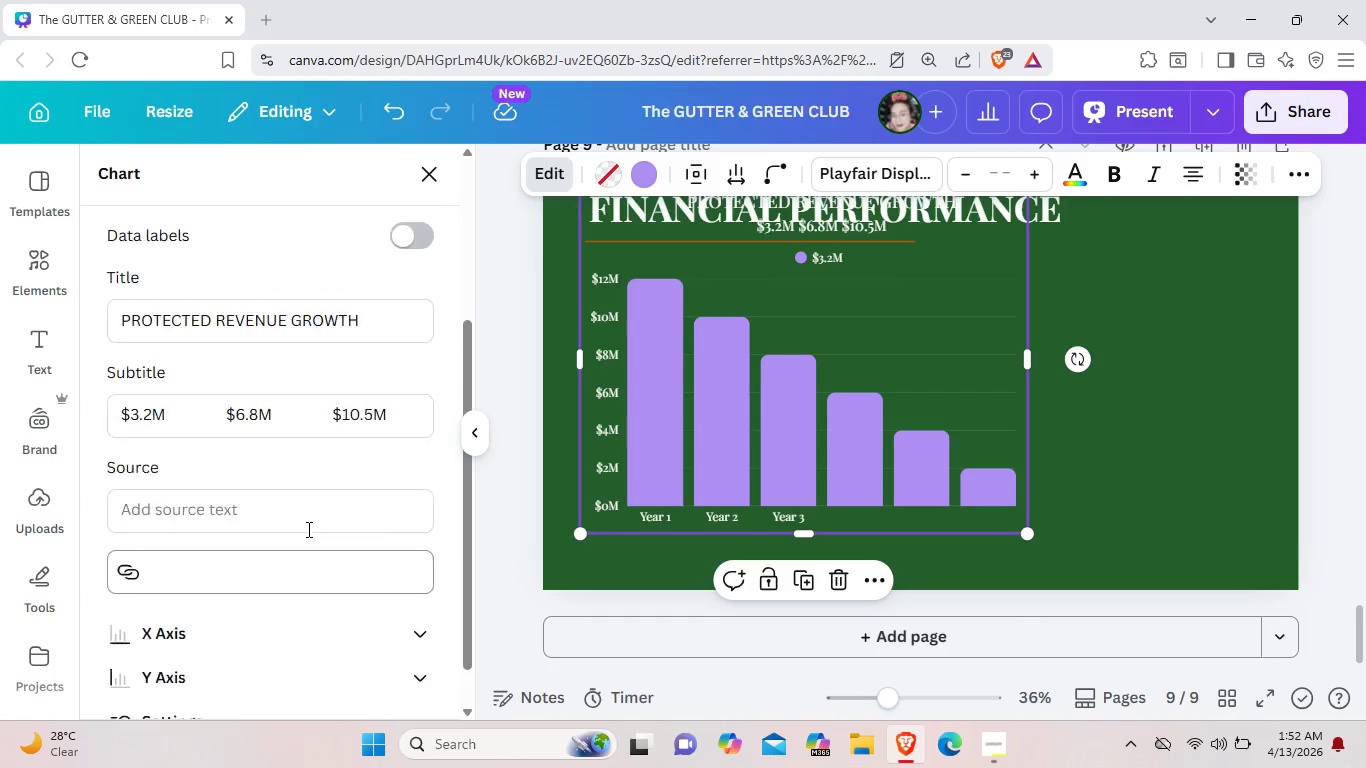 
scroll: coordinate [307, 529], scroll_direction: up, amount: 3.0
 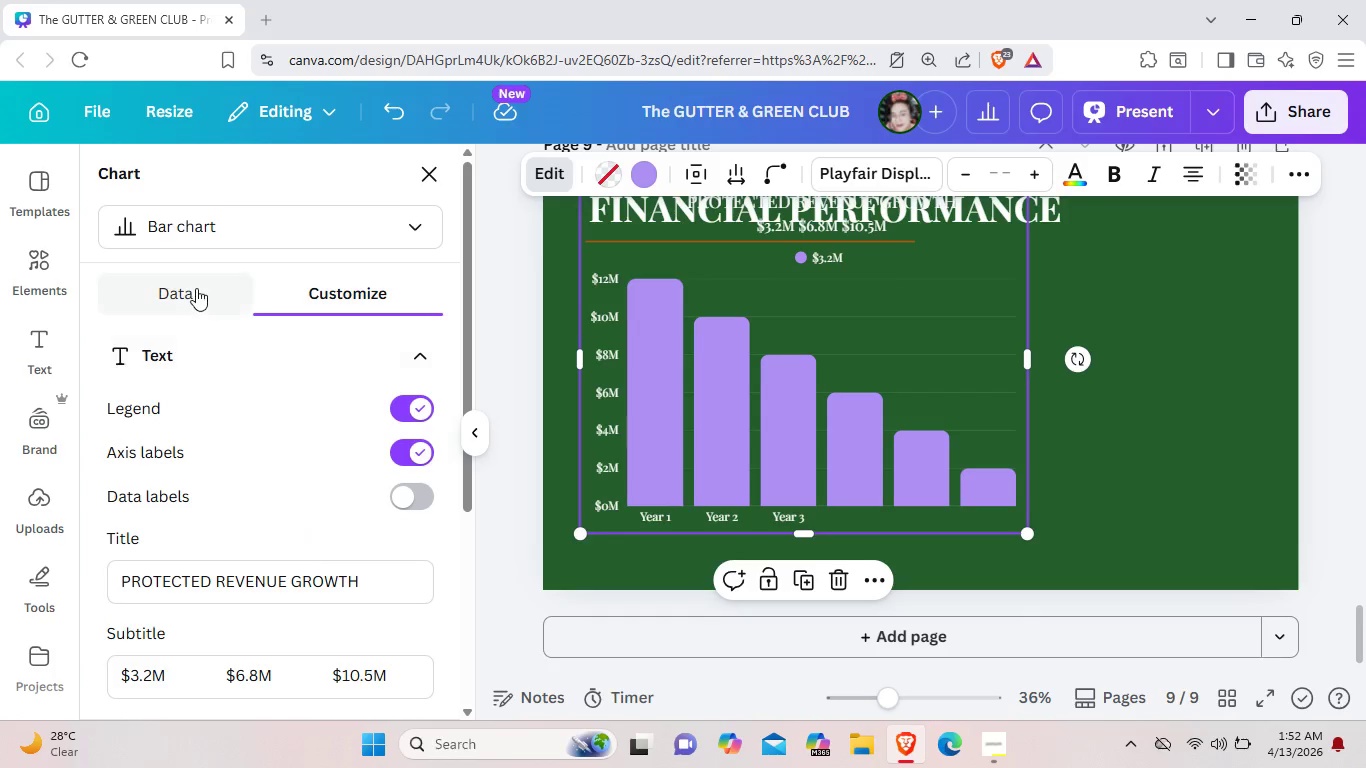 
left_click([190, 289])
 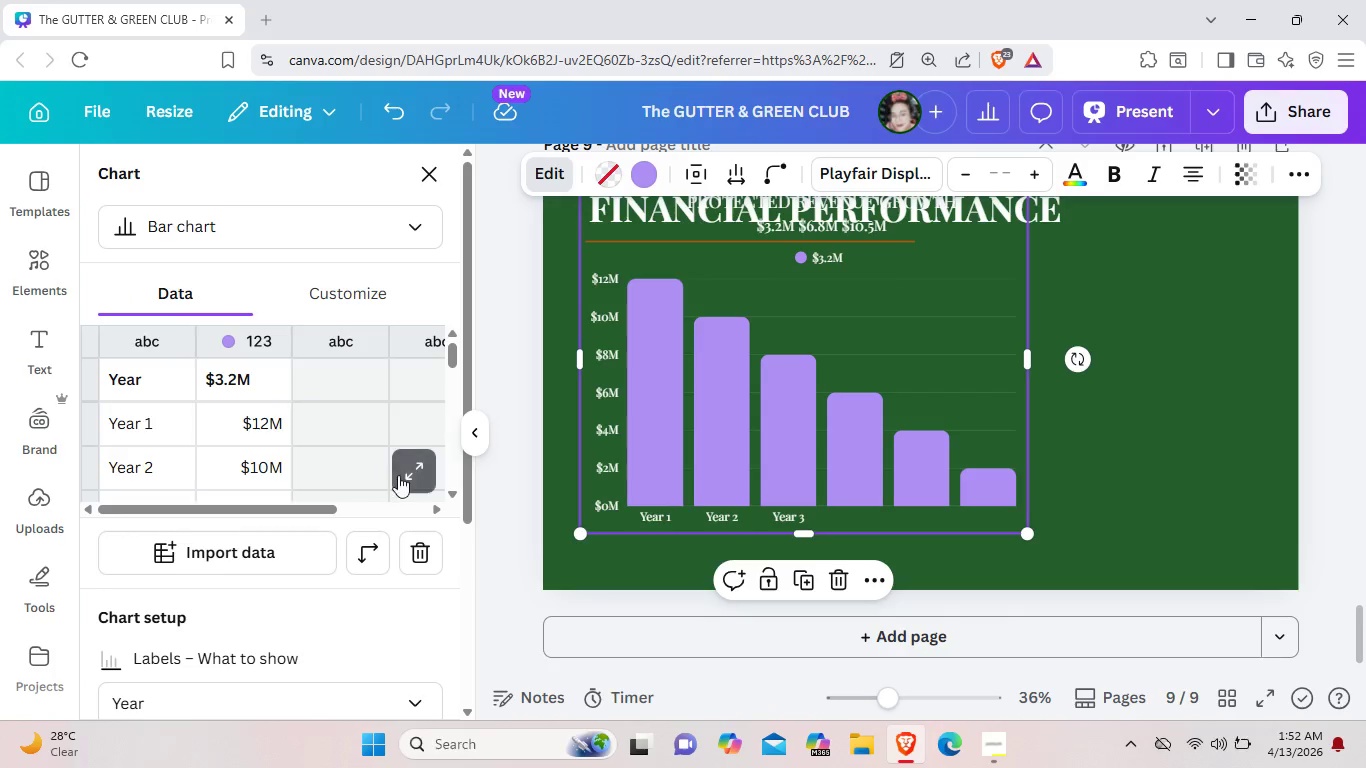 
left_click([410, 471])
 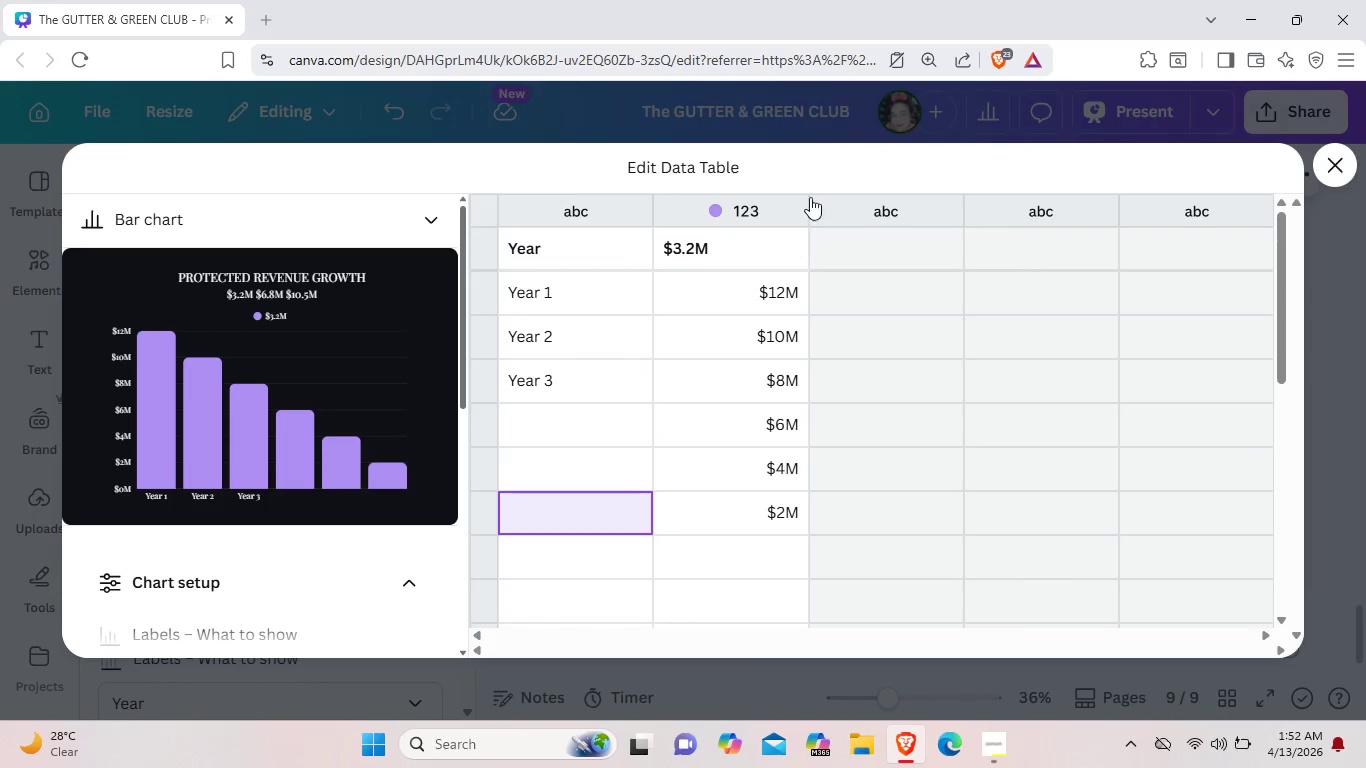 
double_click([778, 205])
 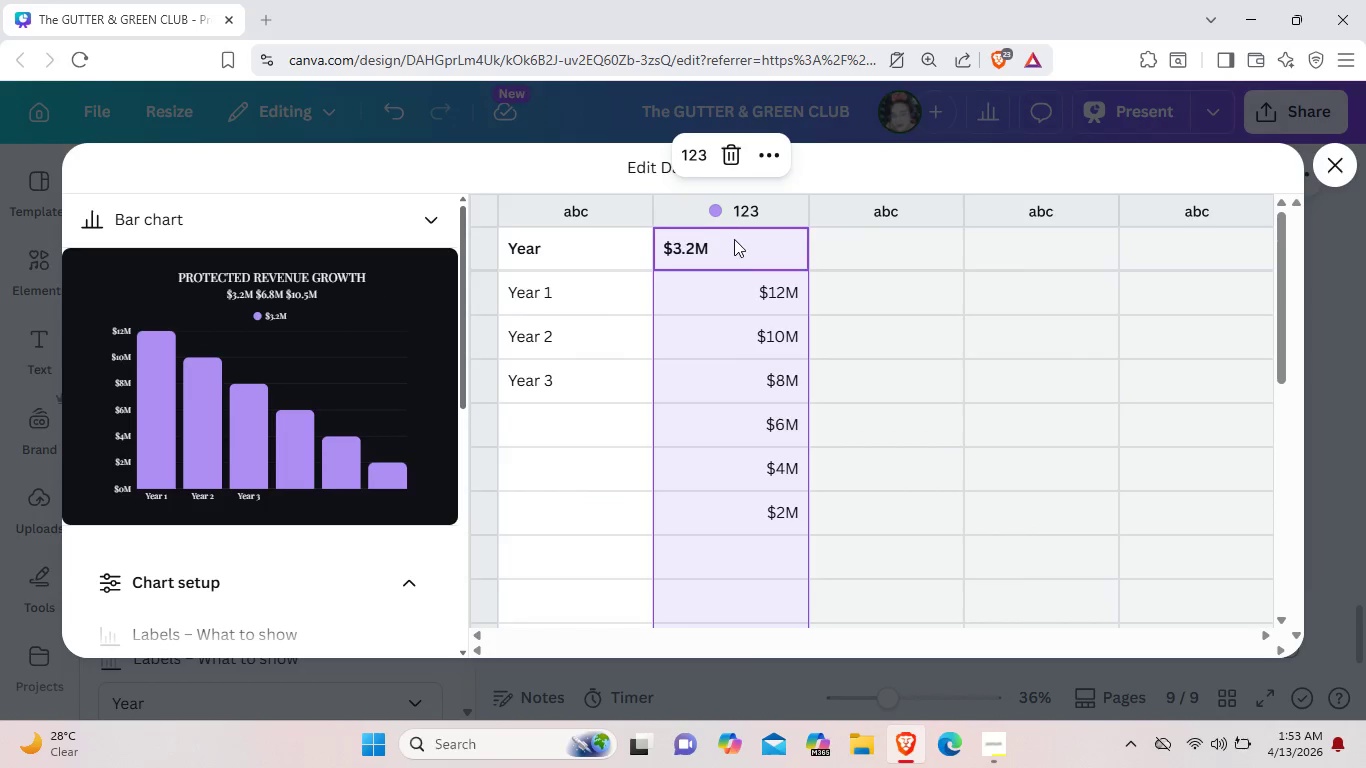 
double_click([733, 242])
 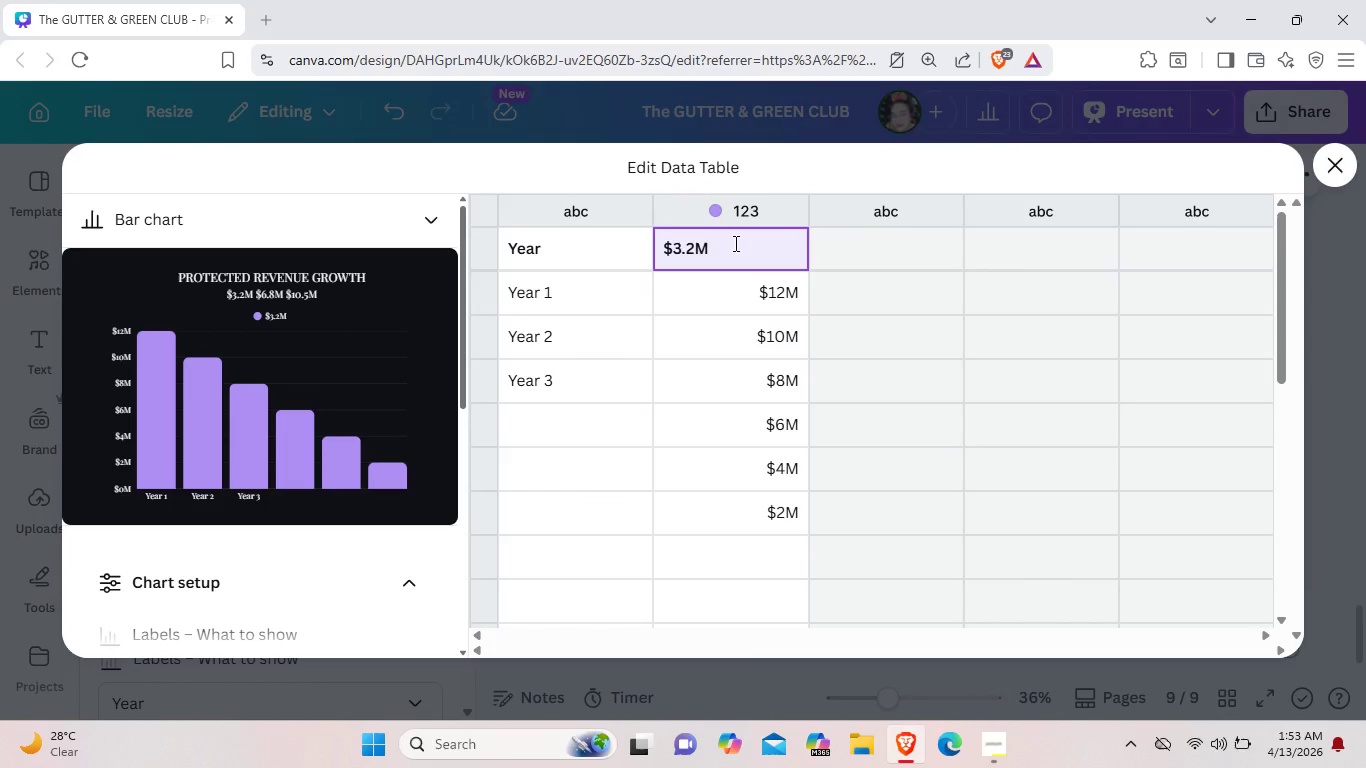 
left_click_drag(start_coordinate=[734, 243], to_coordinate=[629, 249])
 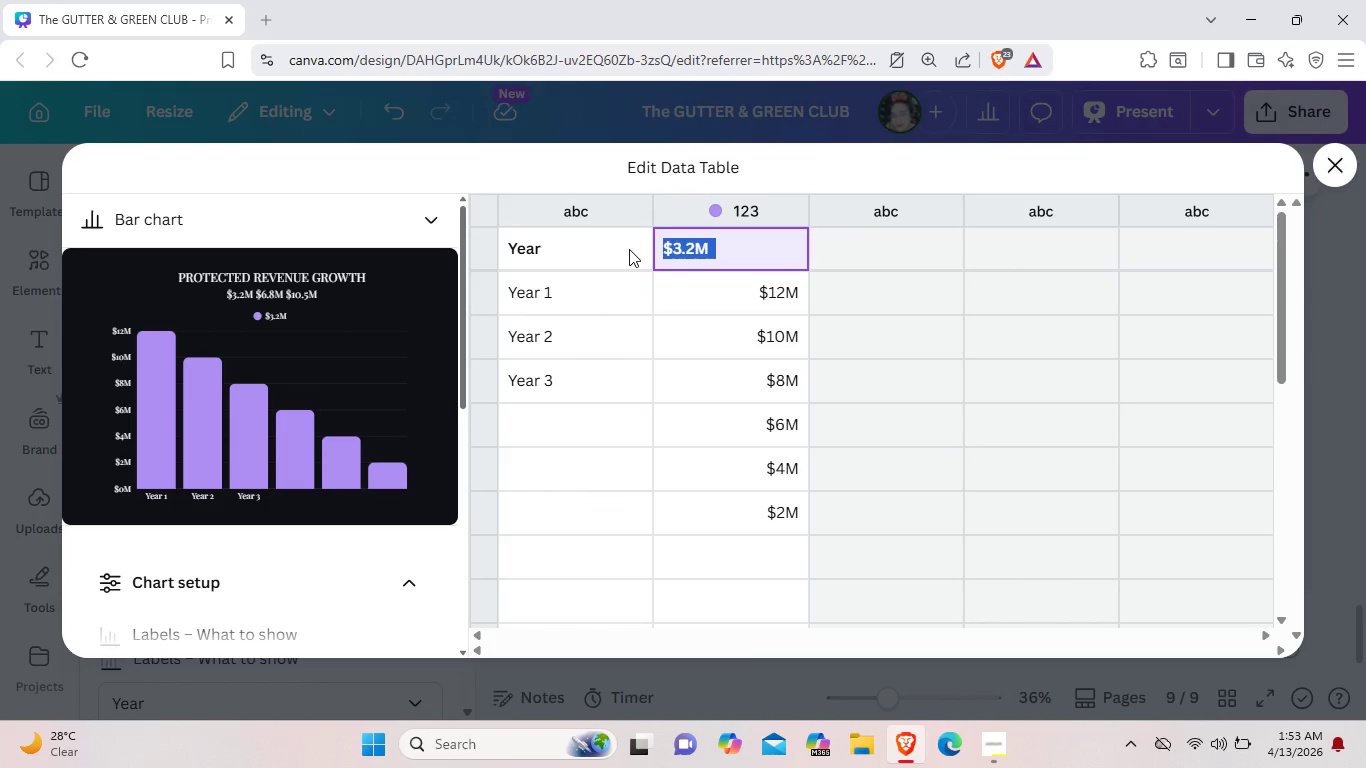 
key(Backspace)
 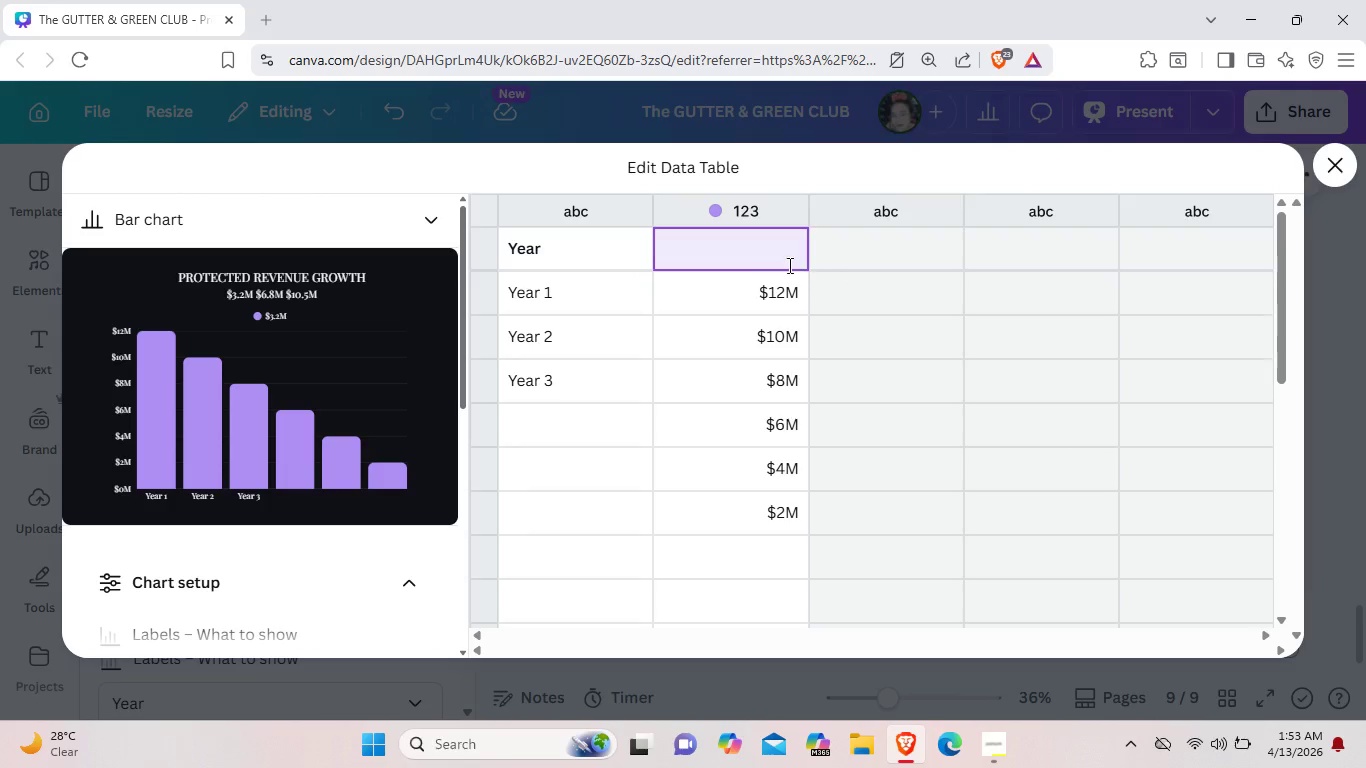 
left_click([869, 253])
 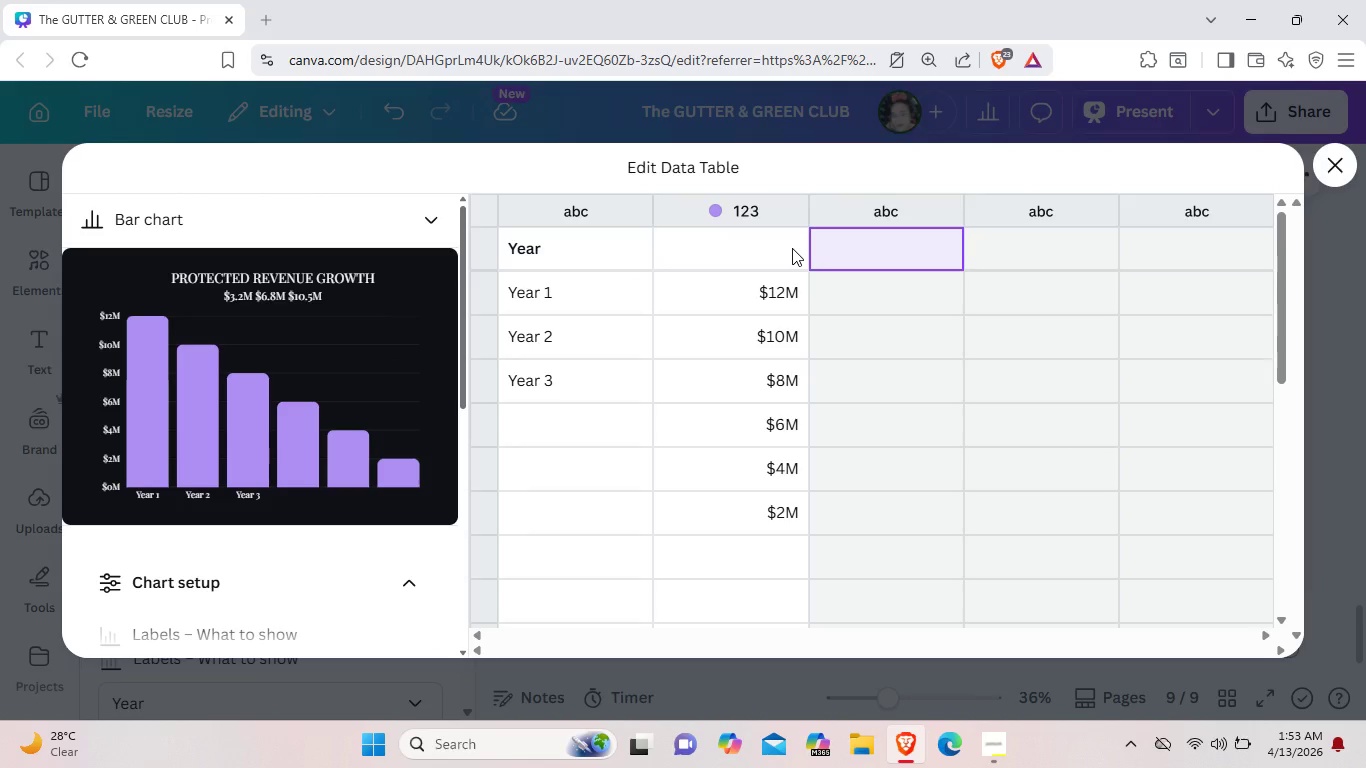 
wait(6.17)
 